 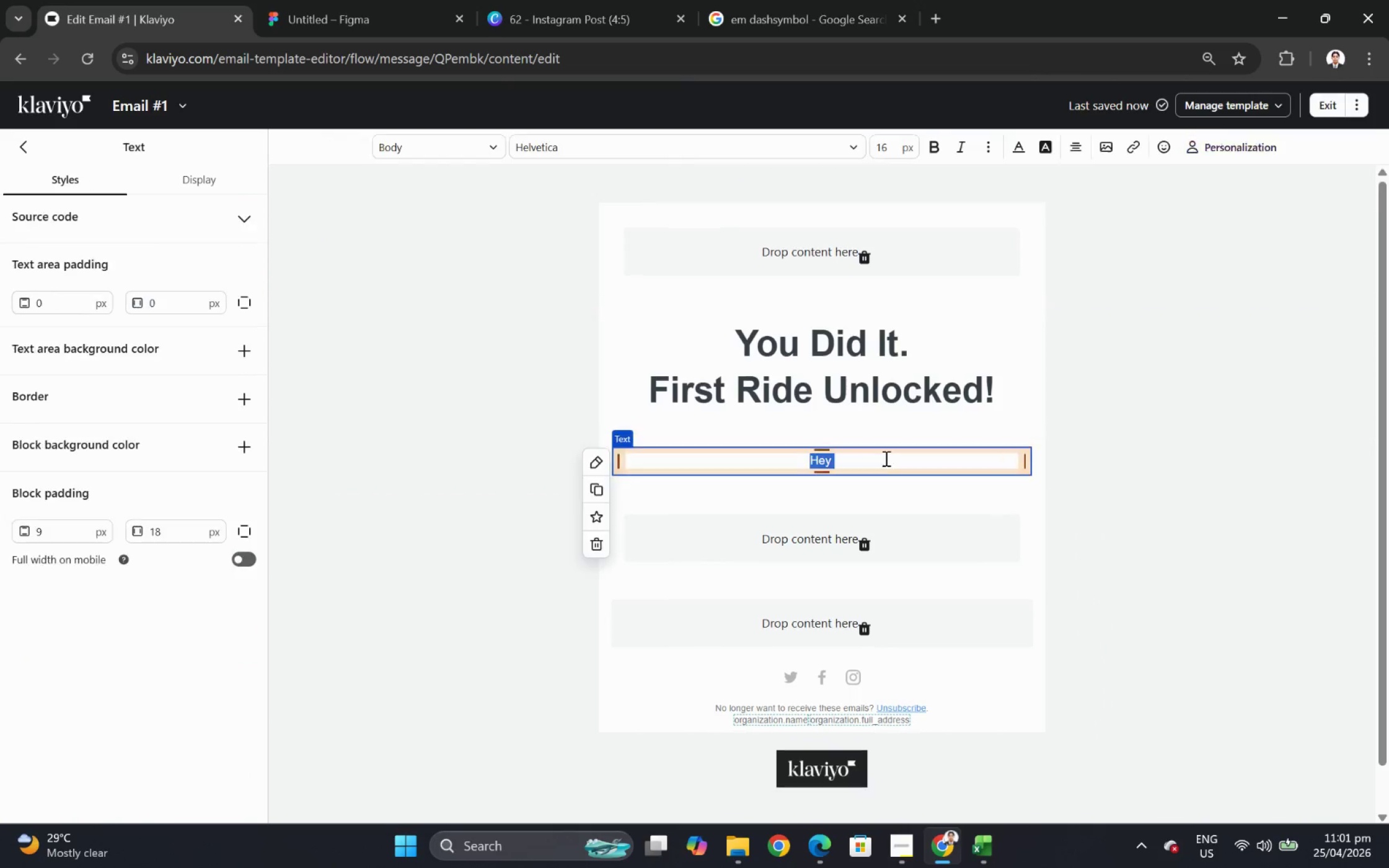 
left_click([885, 468])
 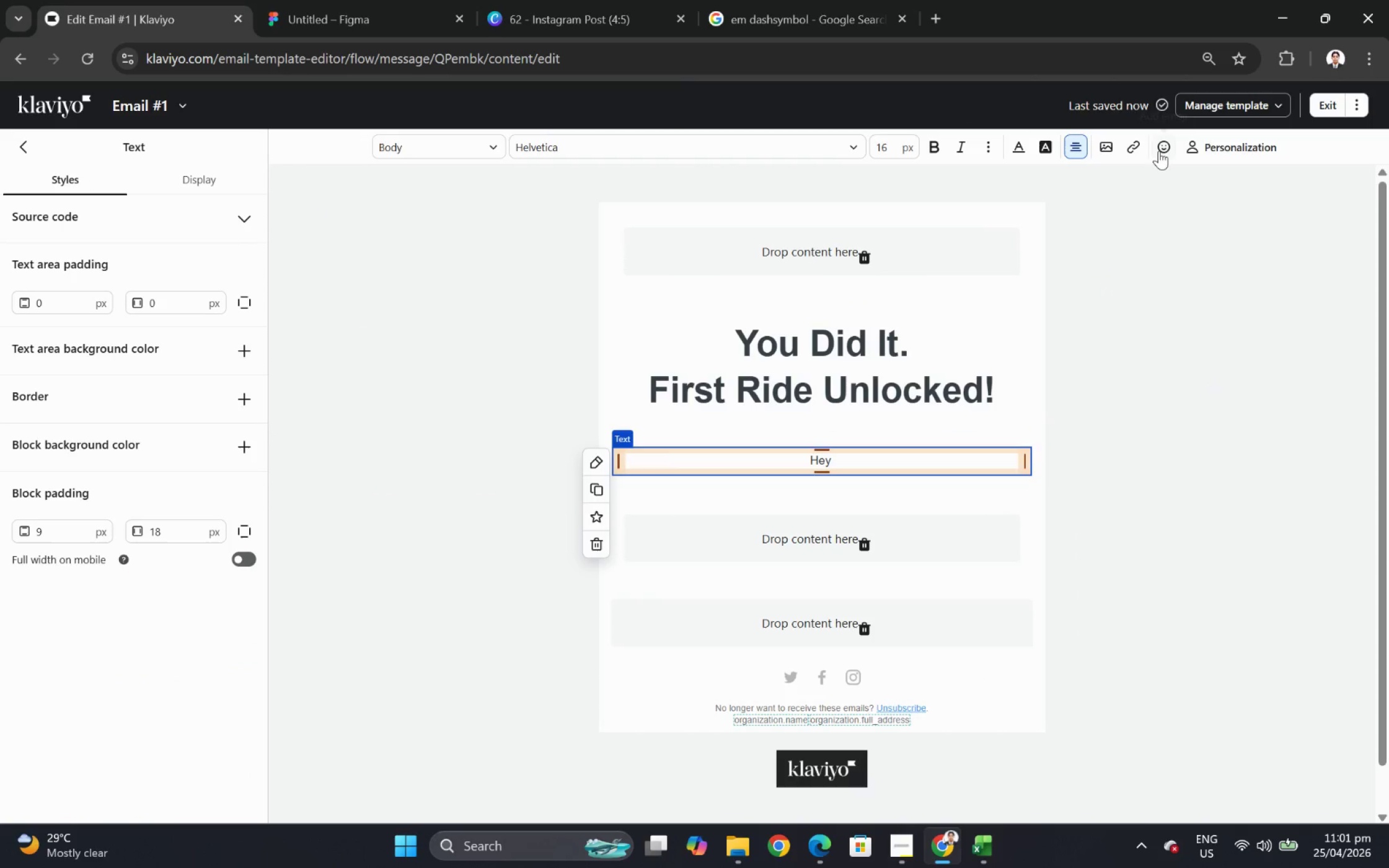 
left_click([1207, 148])
 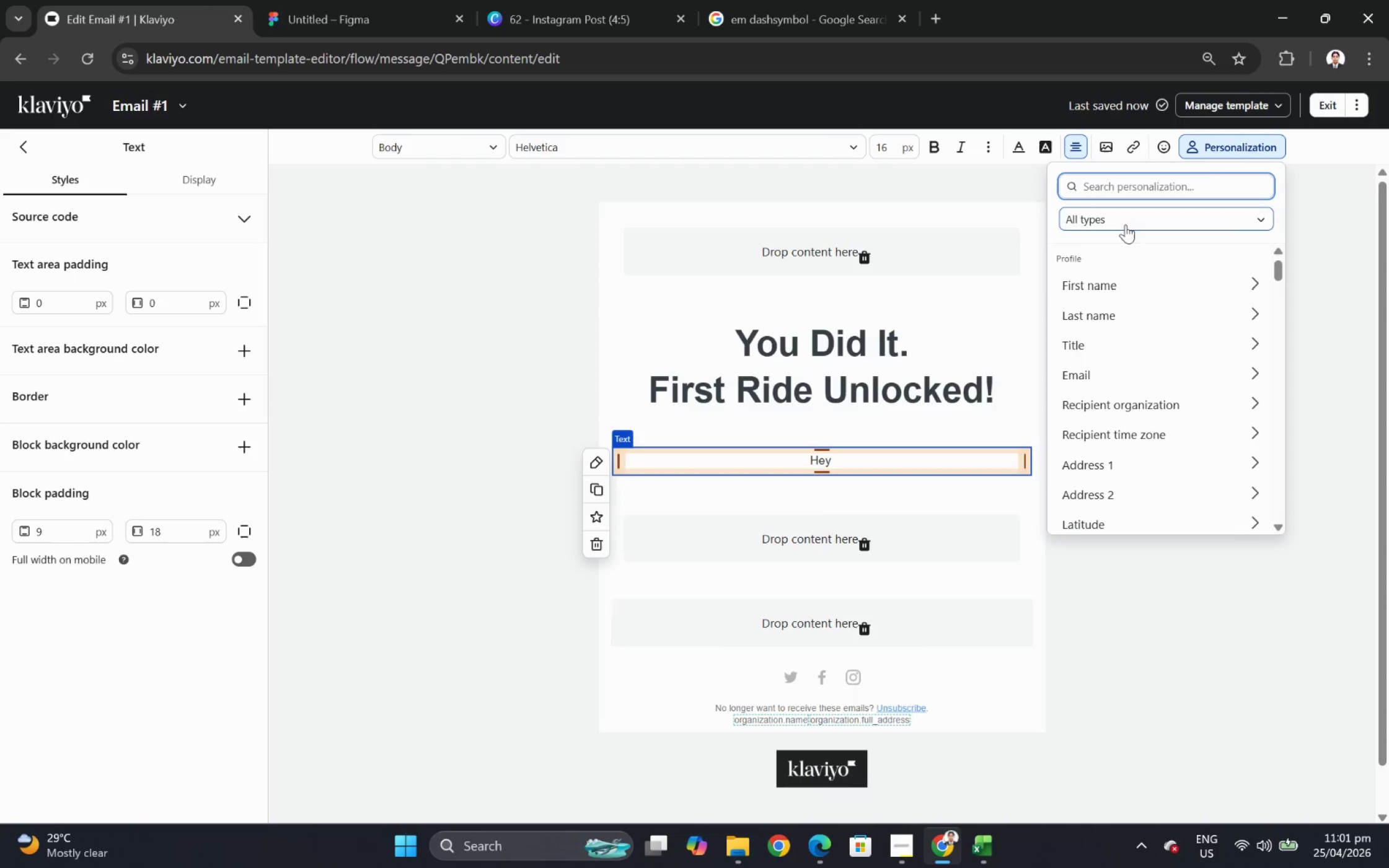 
left_click([1139, 286])
 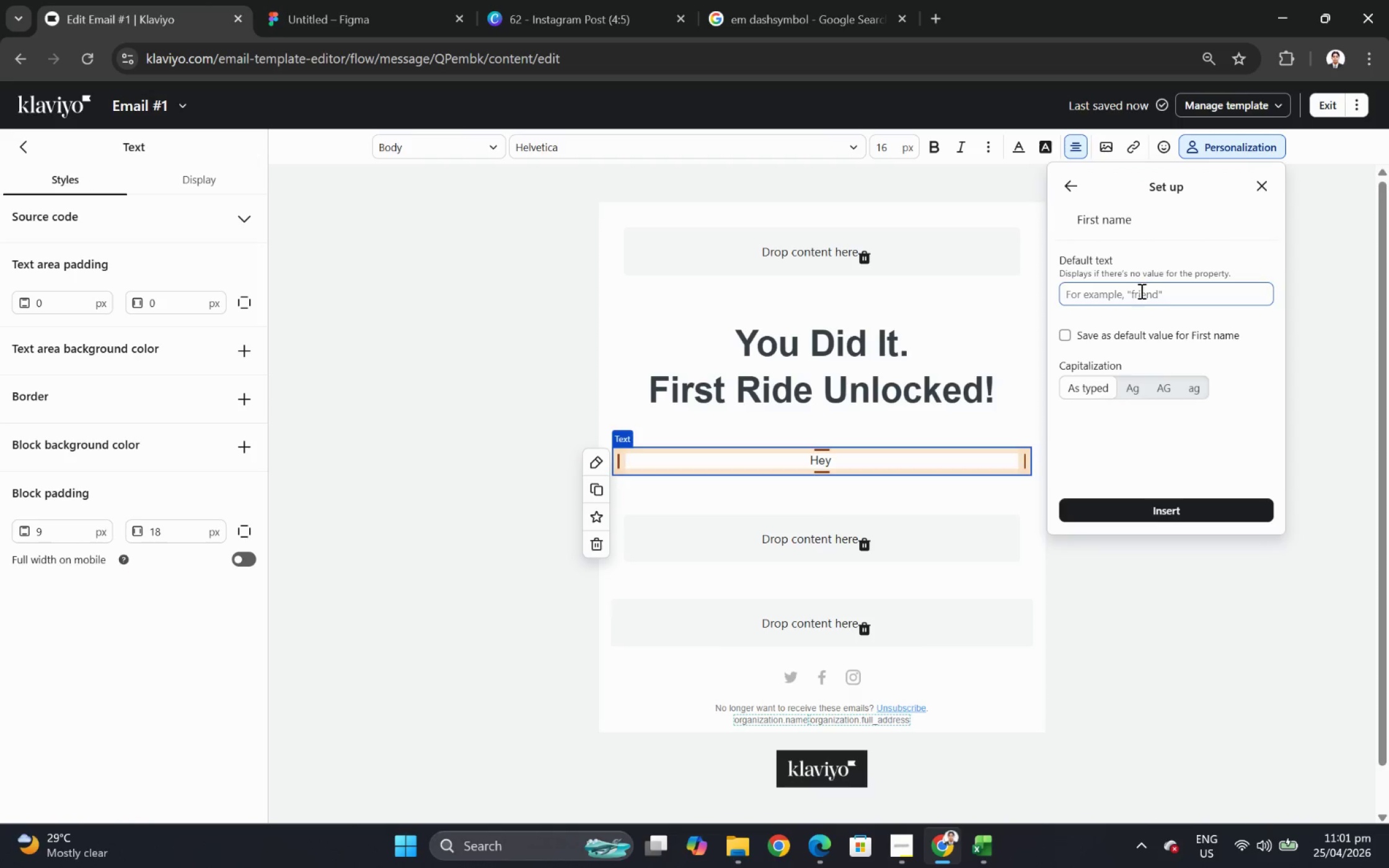 
double_click([1140, 291])
 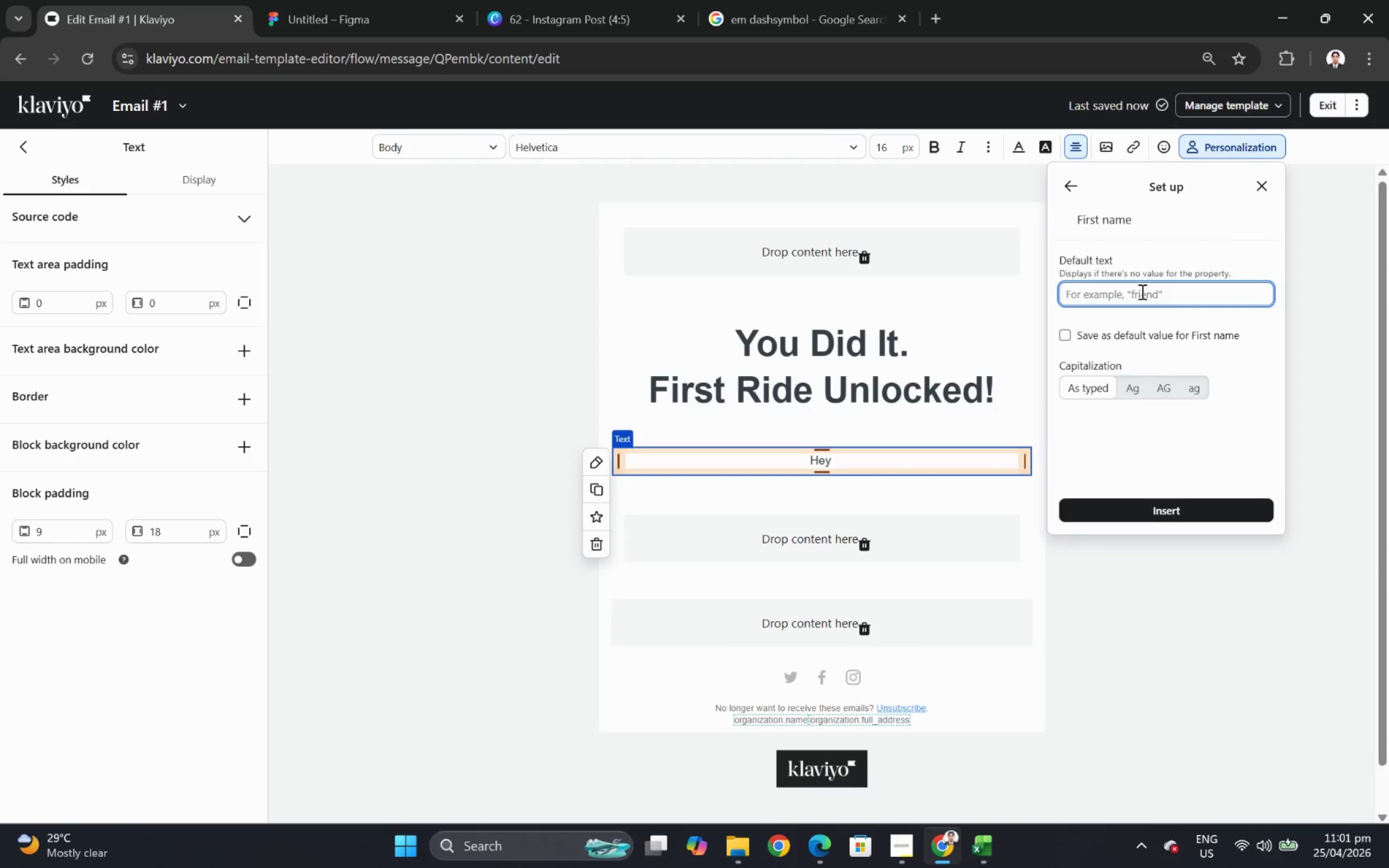 
type(Rider)
 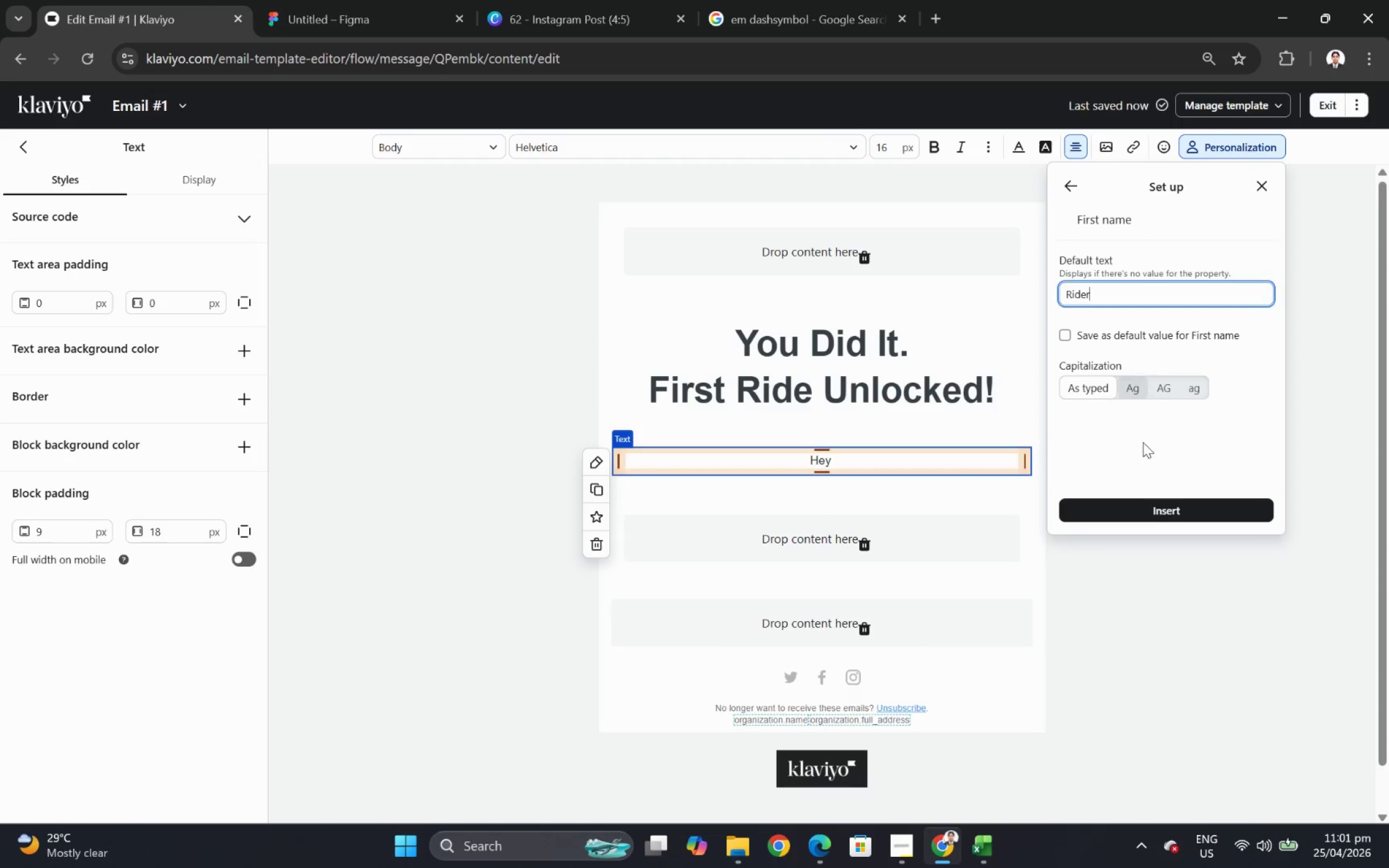 
left_click([1139, 508])
 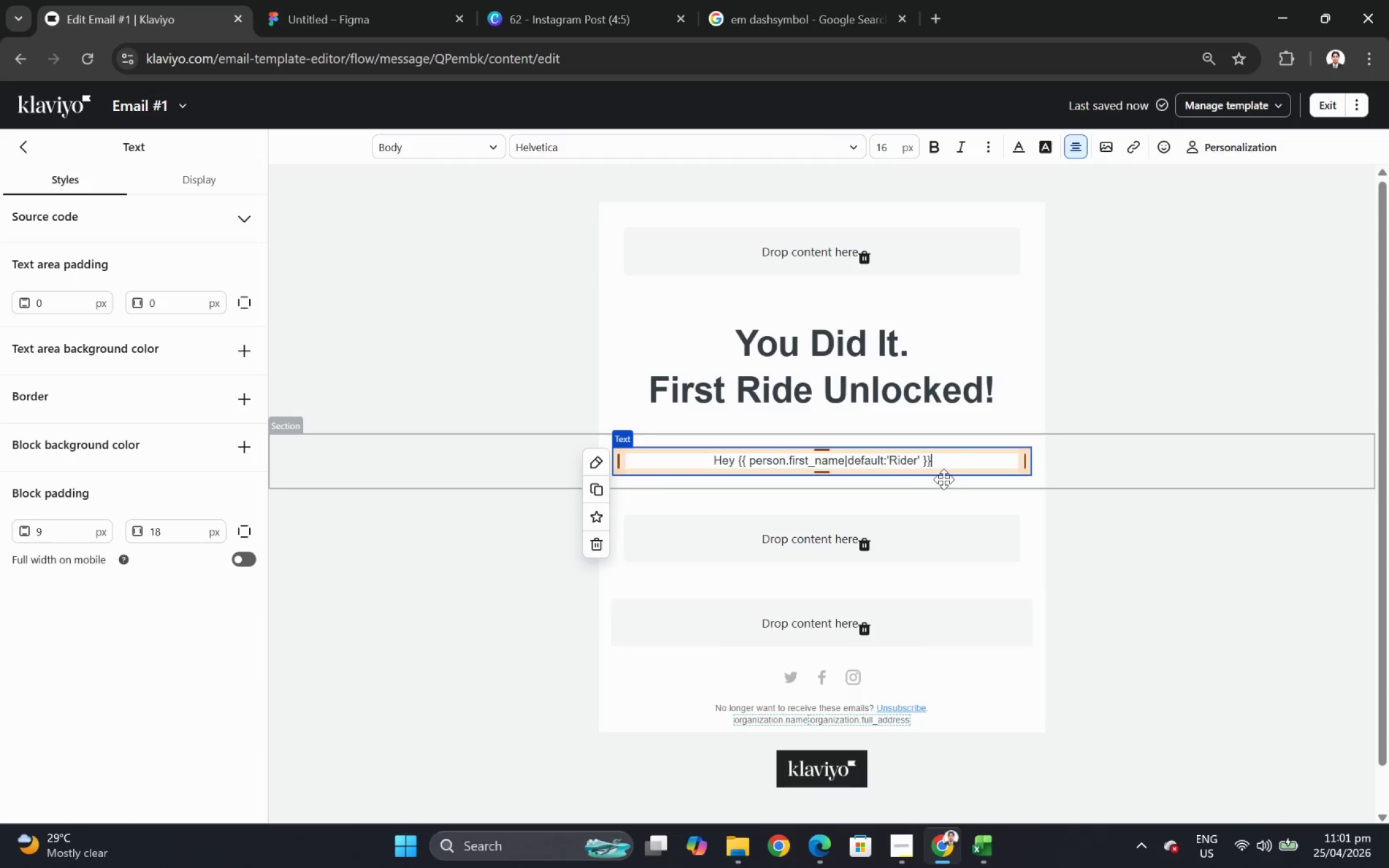 
key(Period)
 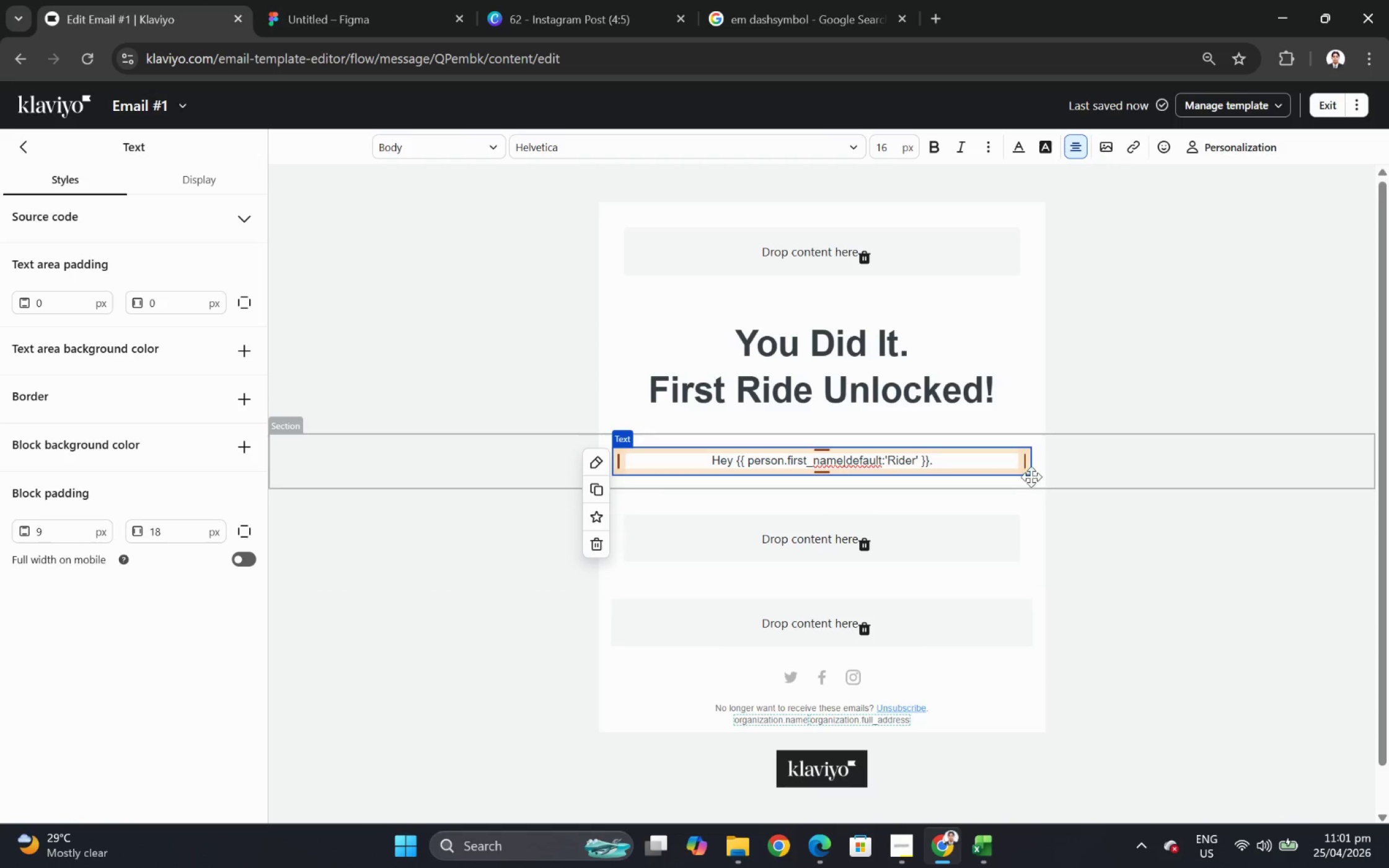 
key(Control+A)
 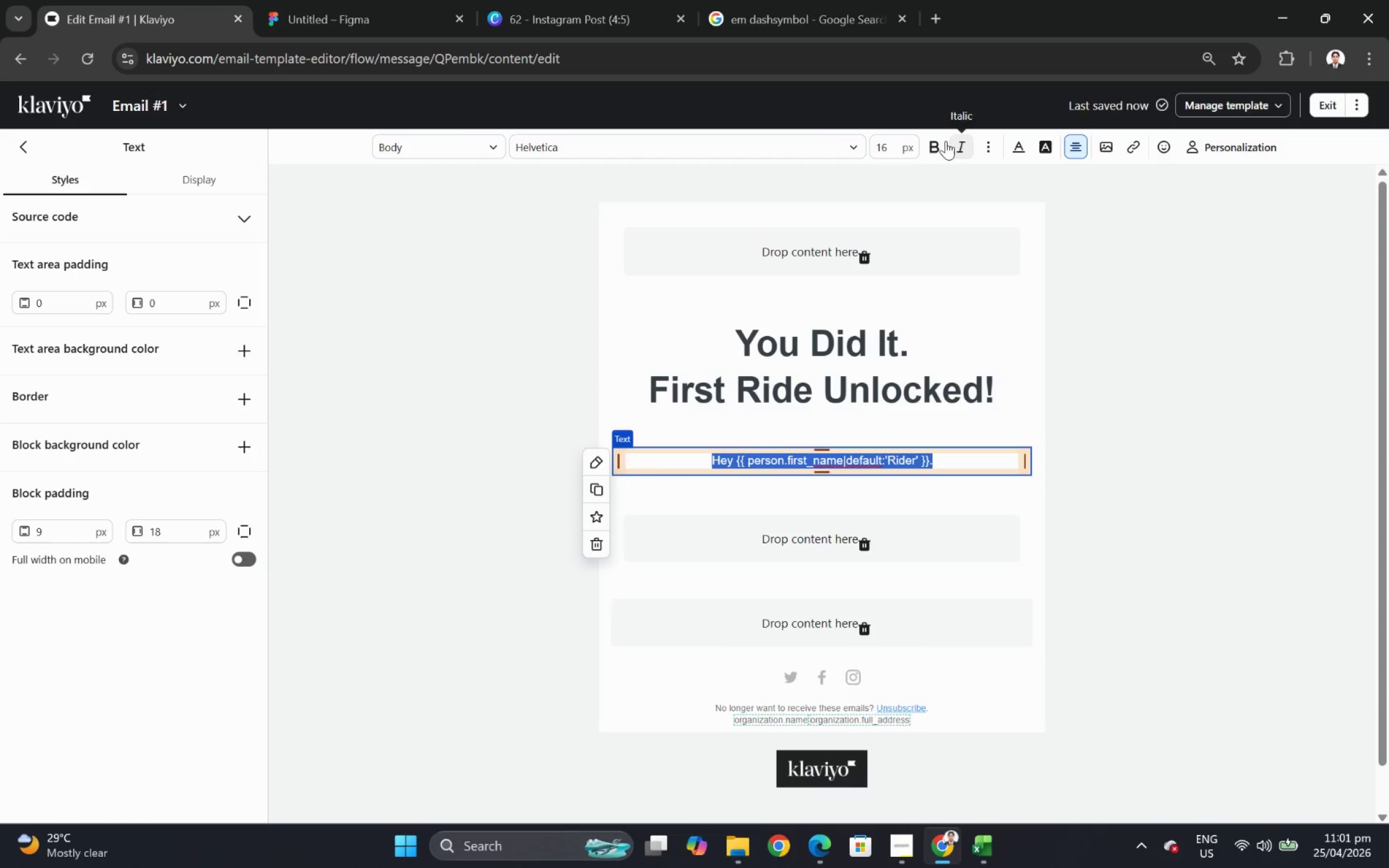 
left_click([938, 141])
 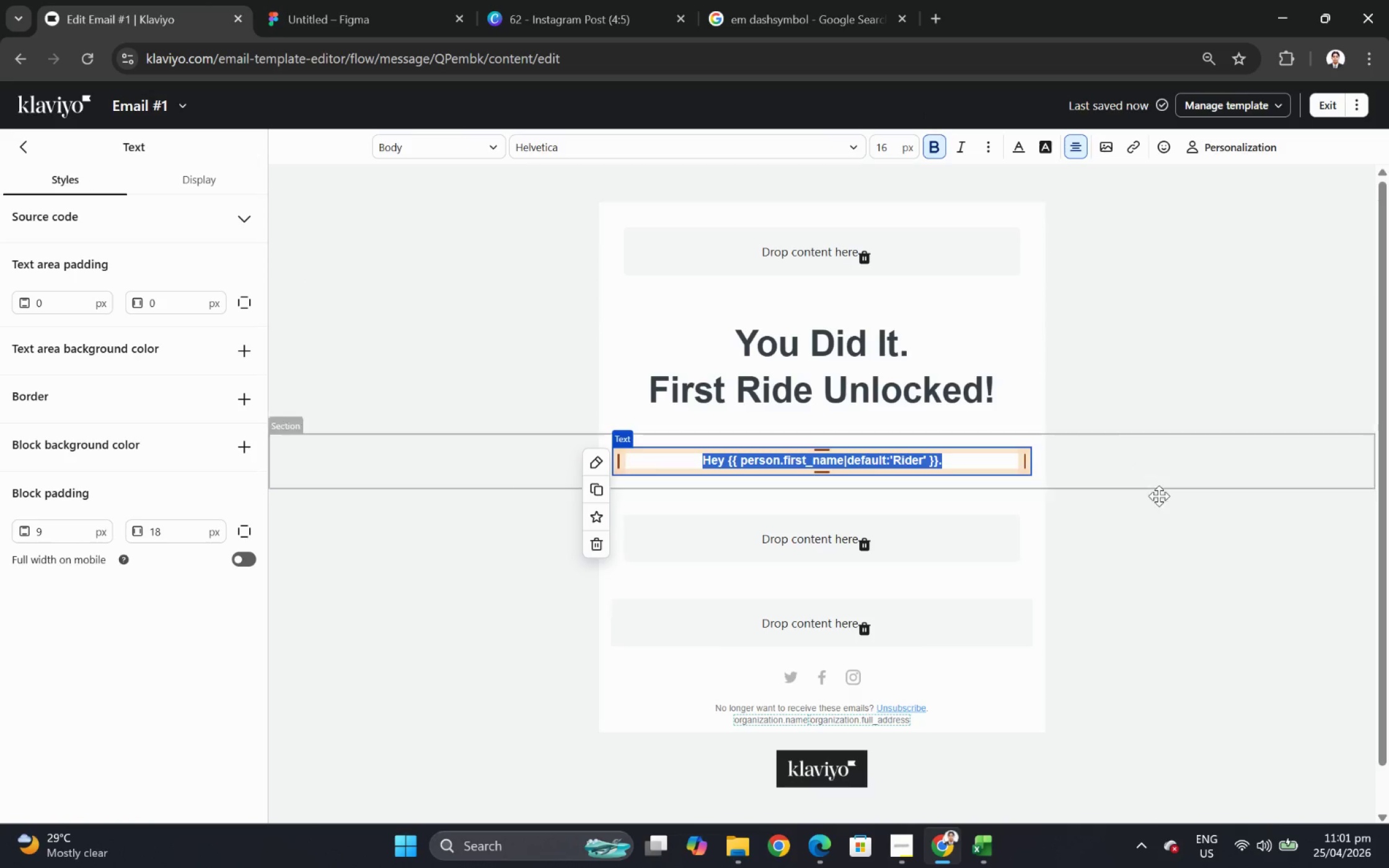 
left_click([1166, 496])
 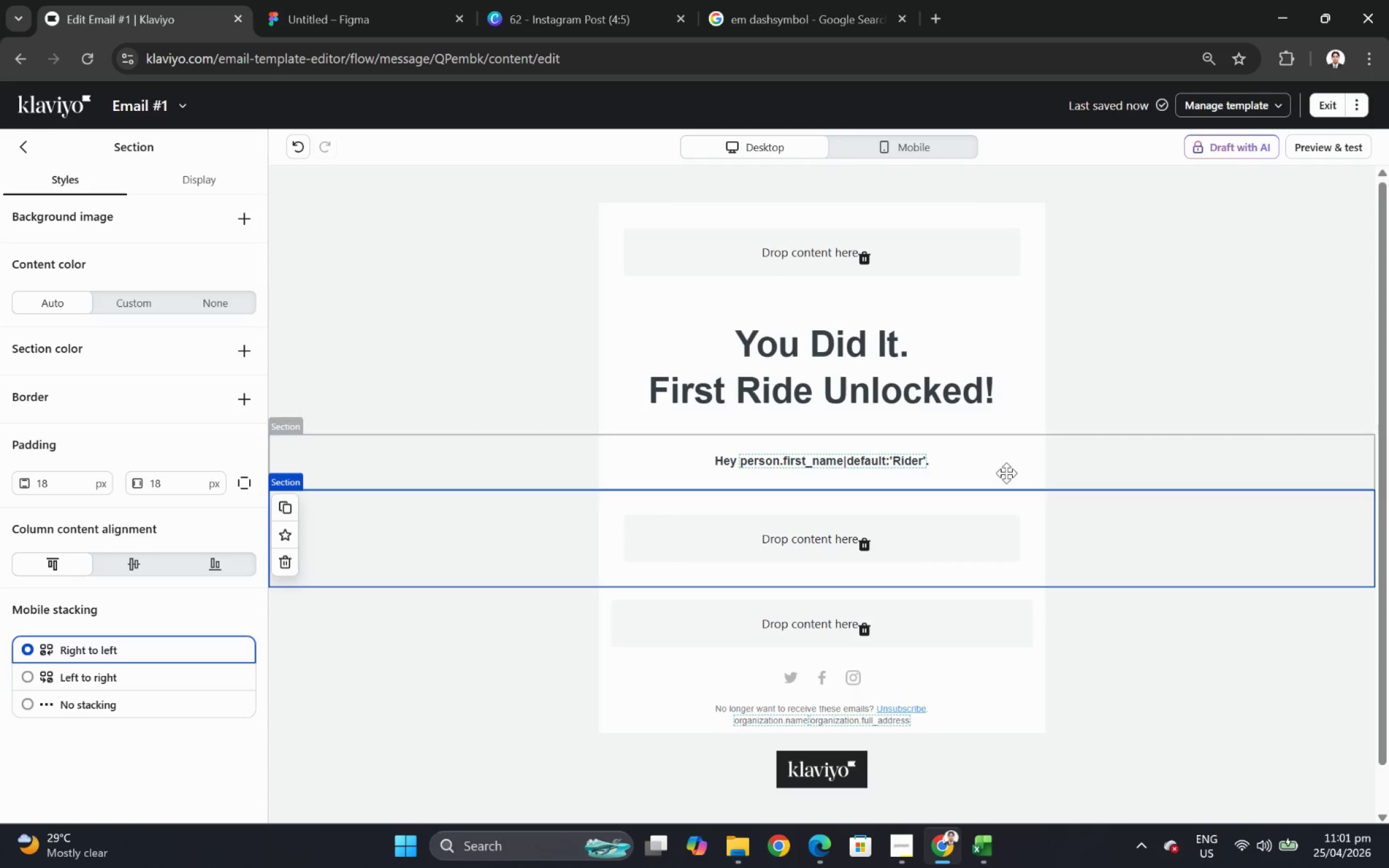 
left_click([1001, 468])
 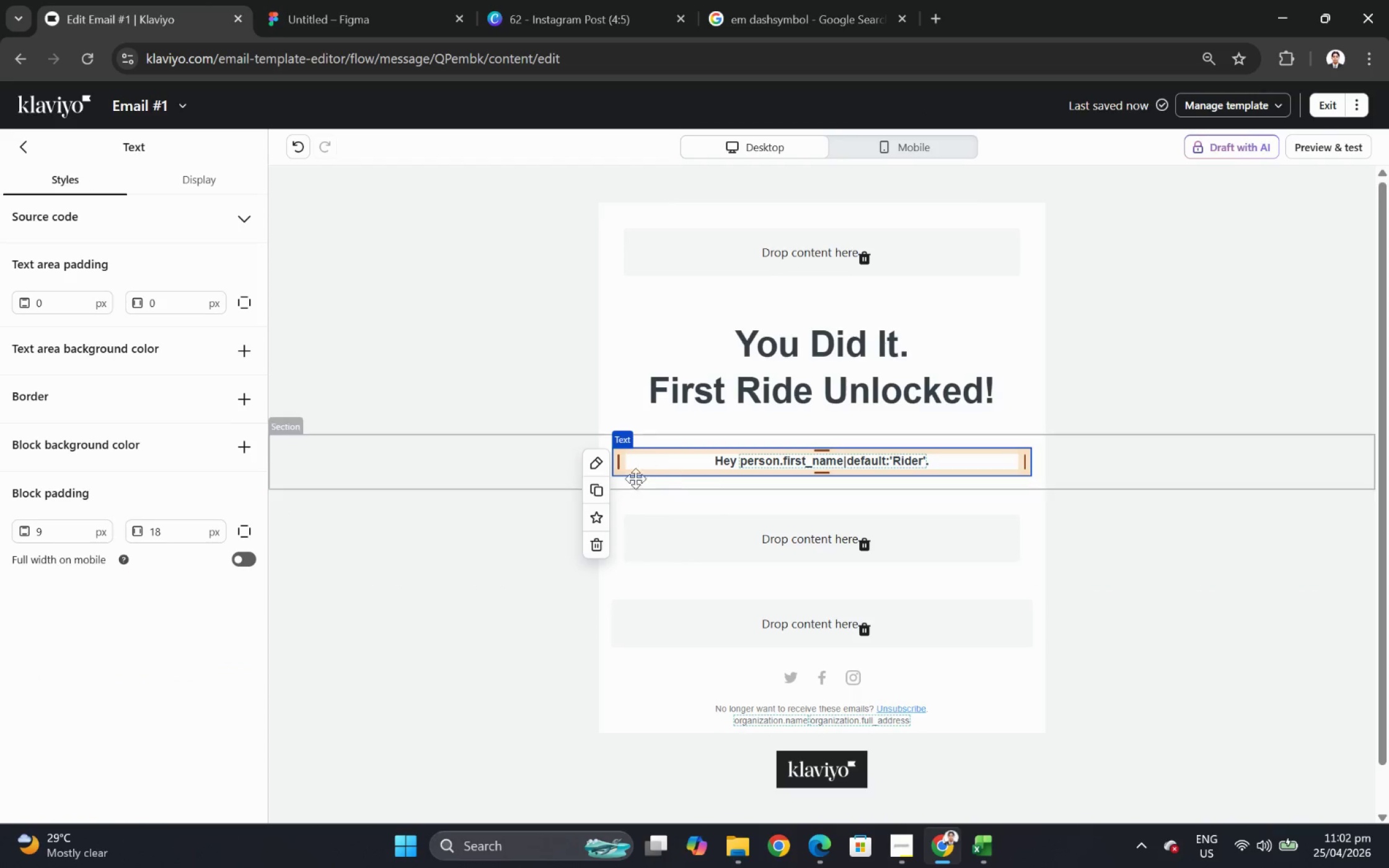 
left_click([602, 486])
 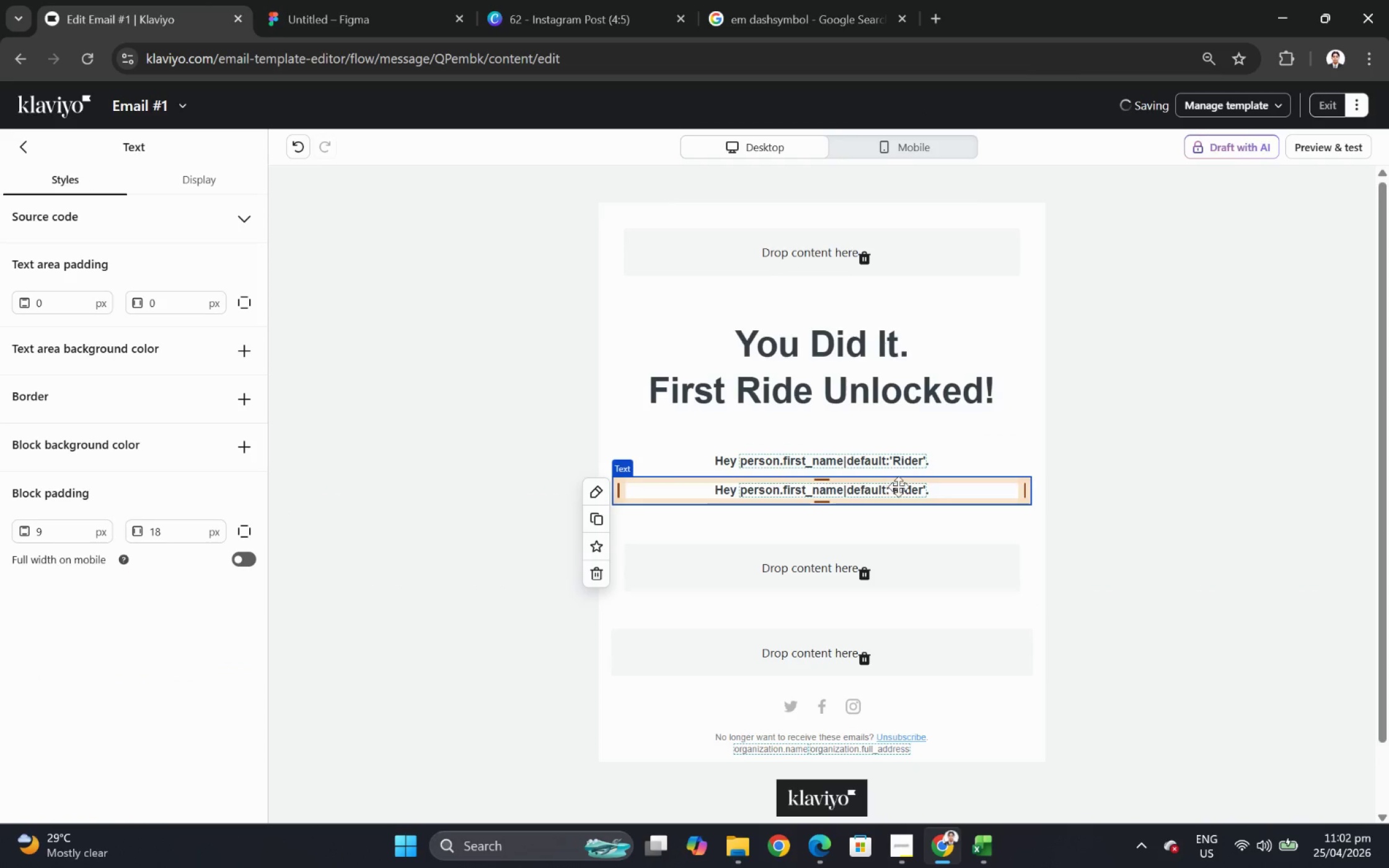 
double_click([901, 488])
 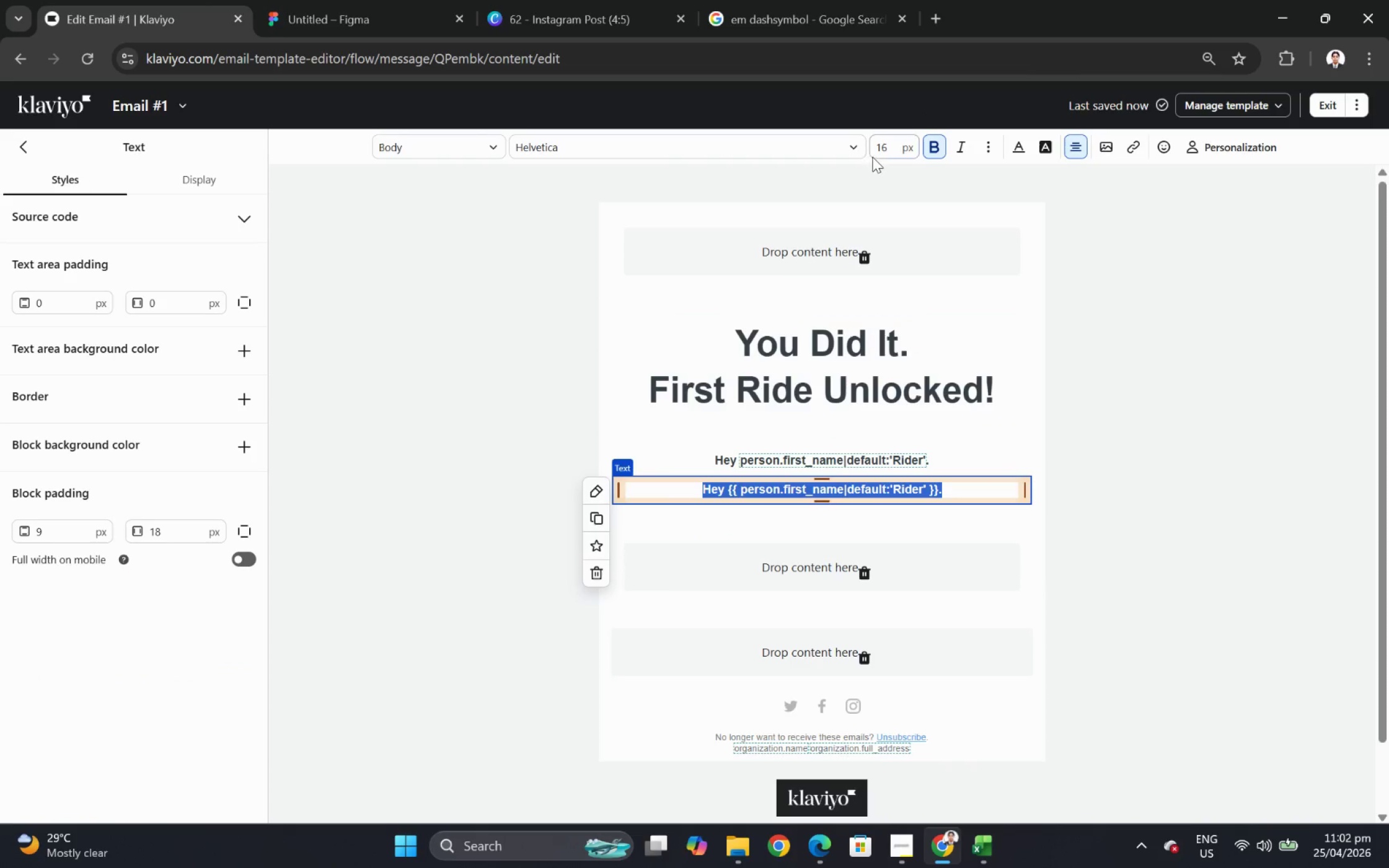 
double_click([886, 139])
 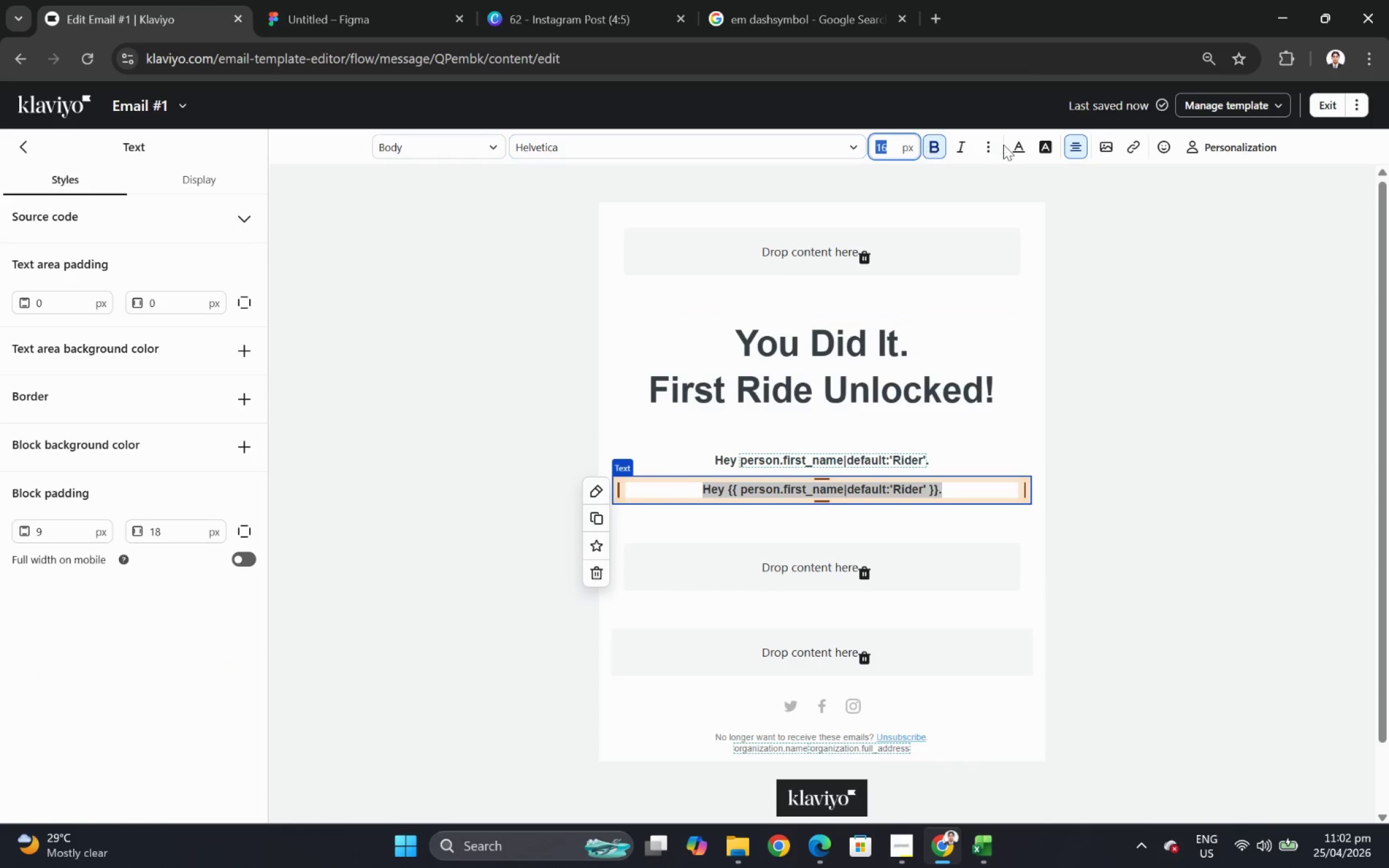 
left_click([933, 147])
 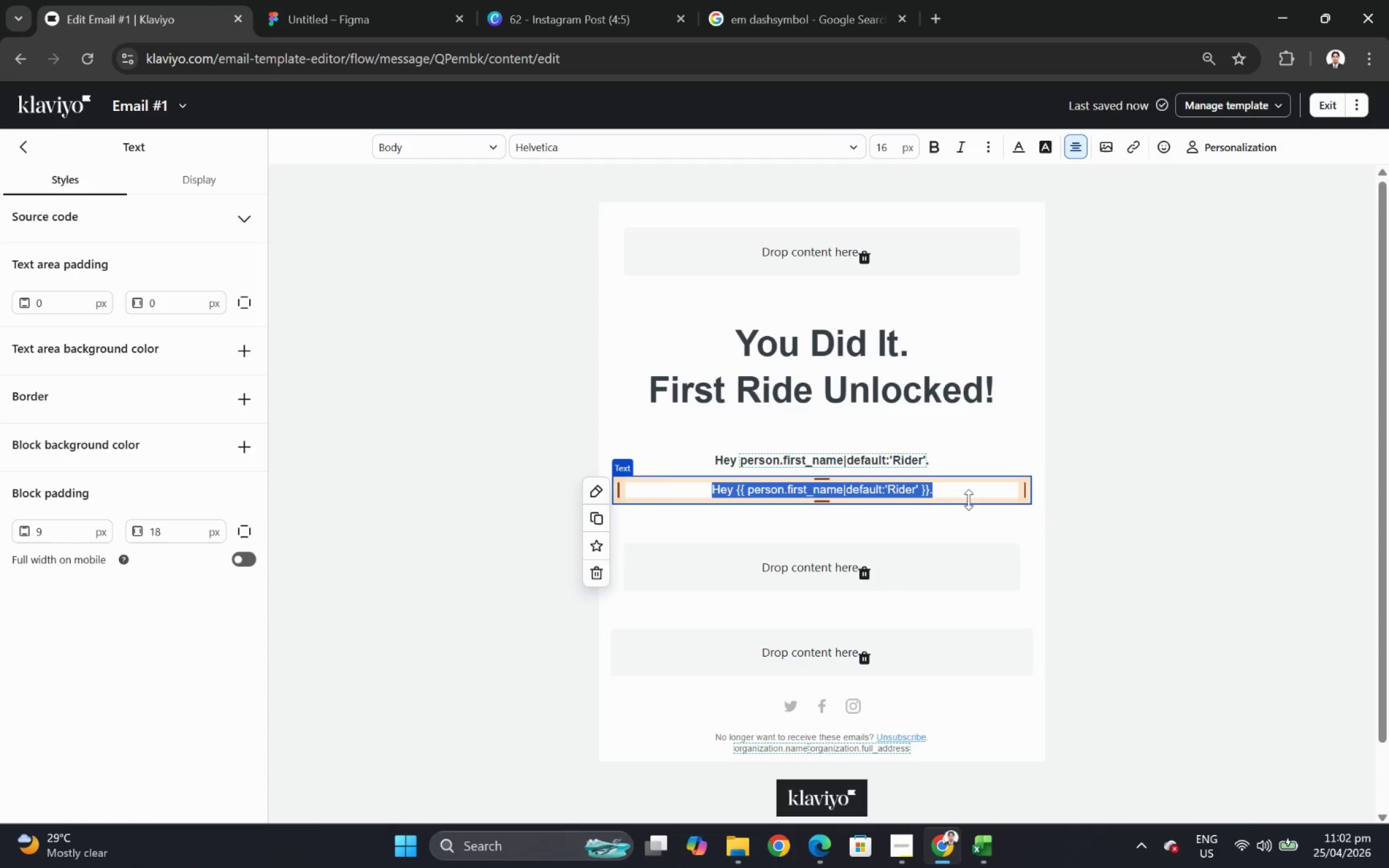 
double_click([968, 497])
 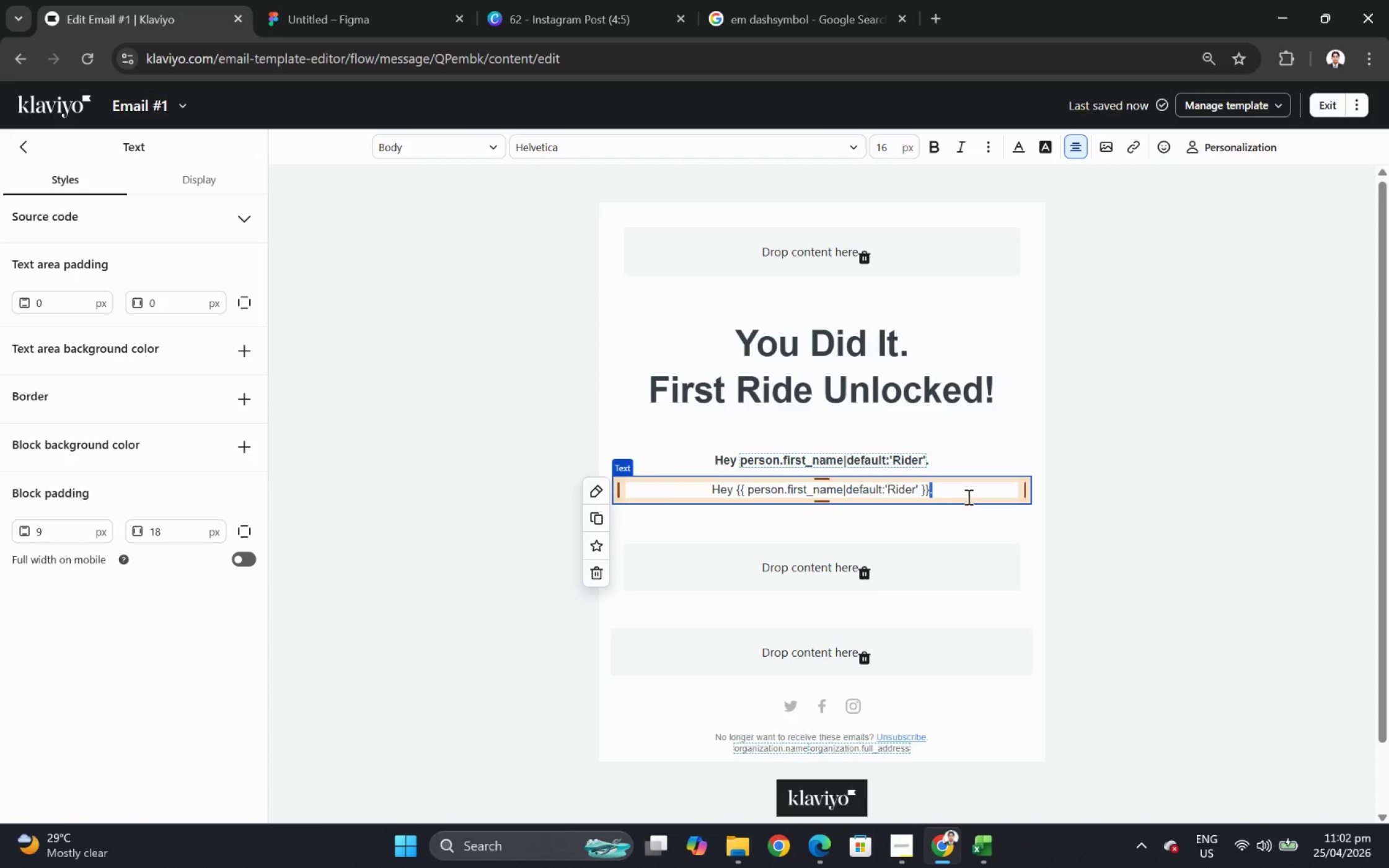 
triple_click([967, 496])
 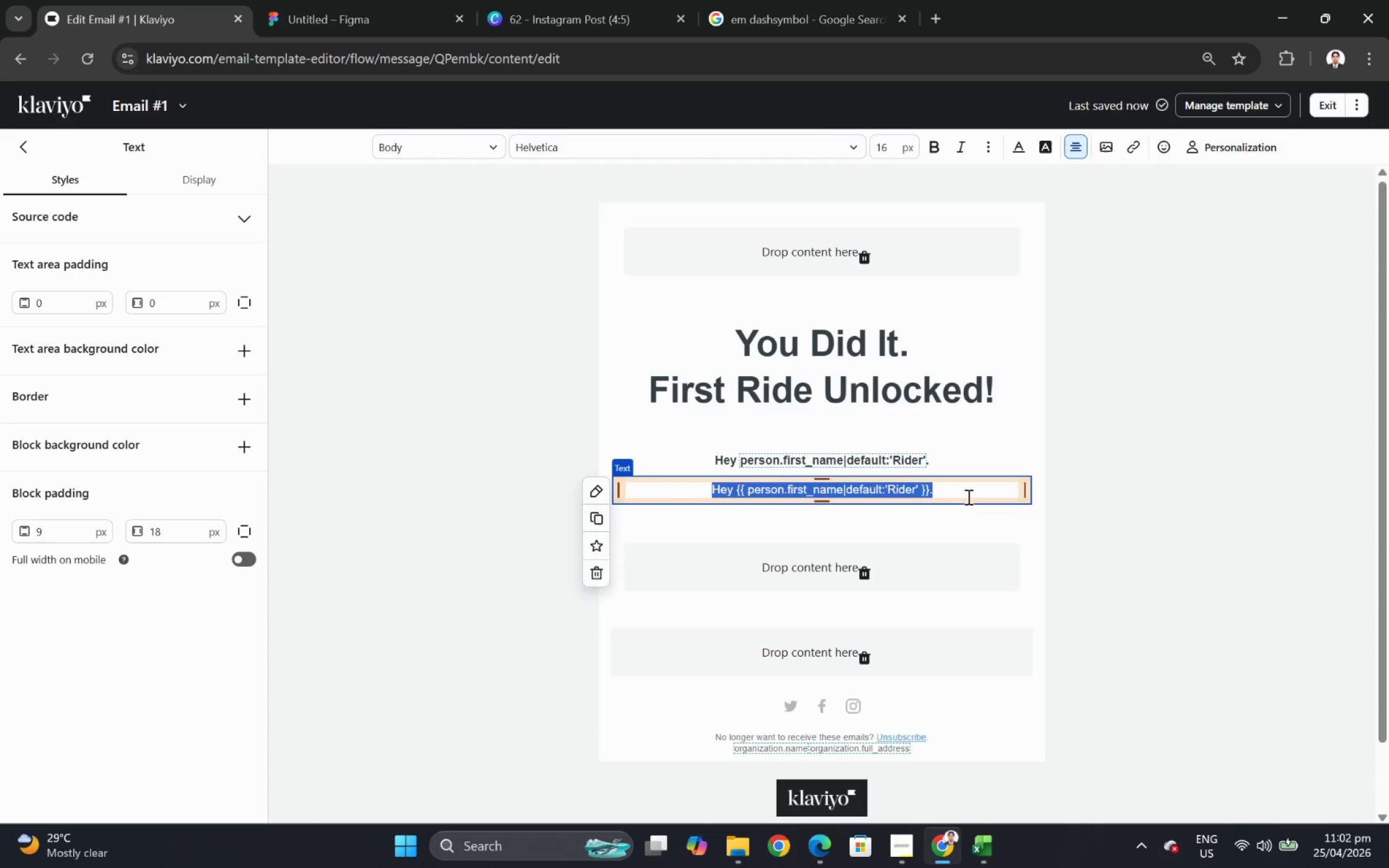 
wait(15.16)
 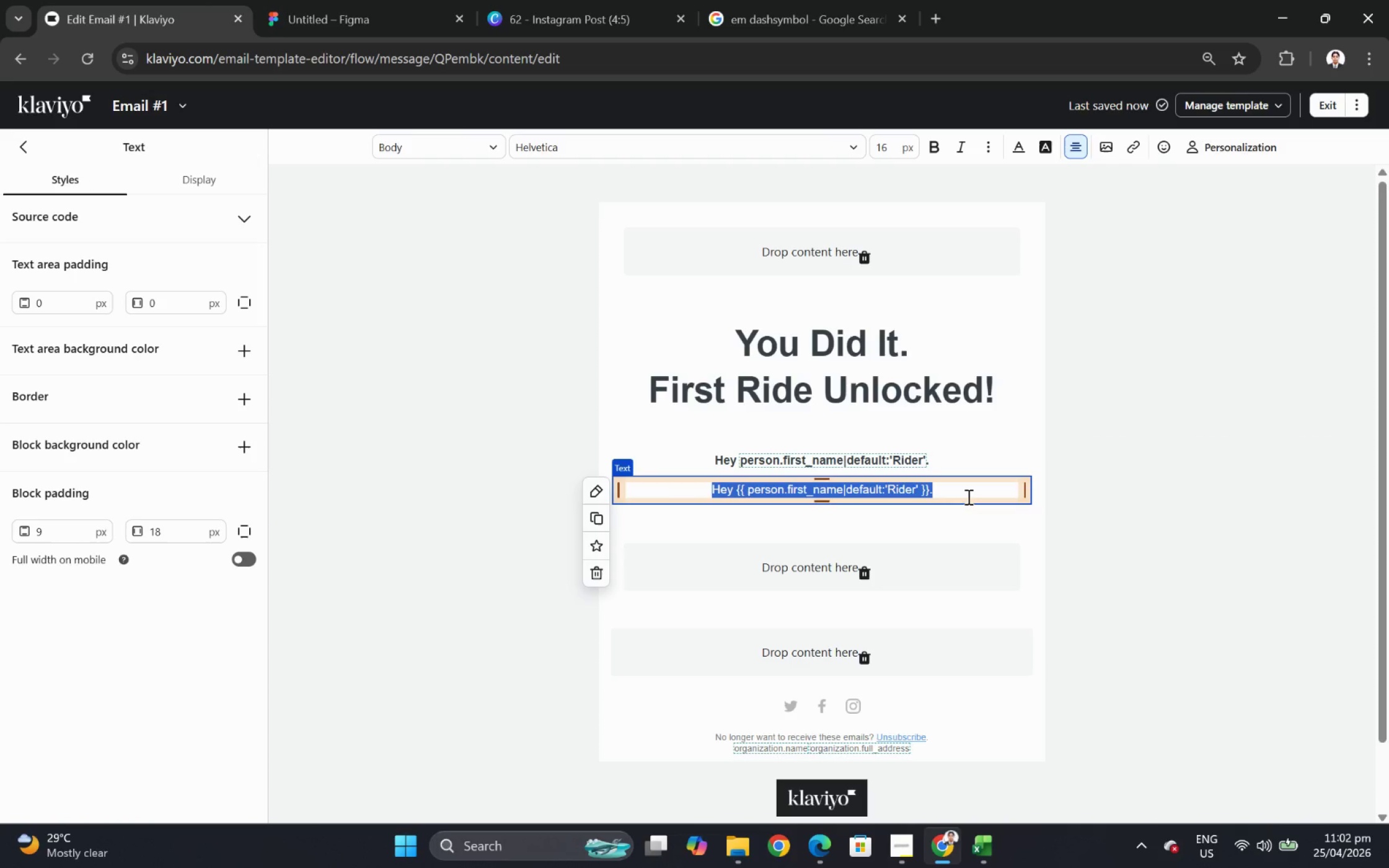 
type(That wasn't just a class)
 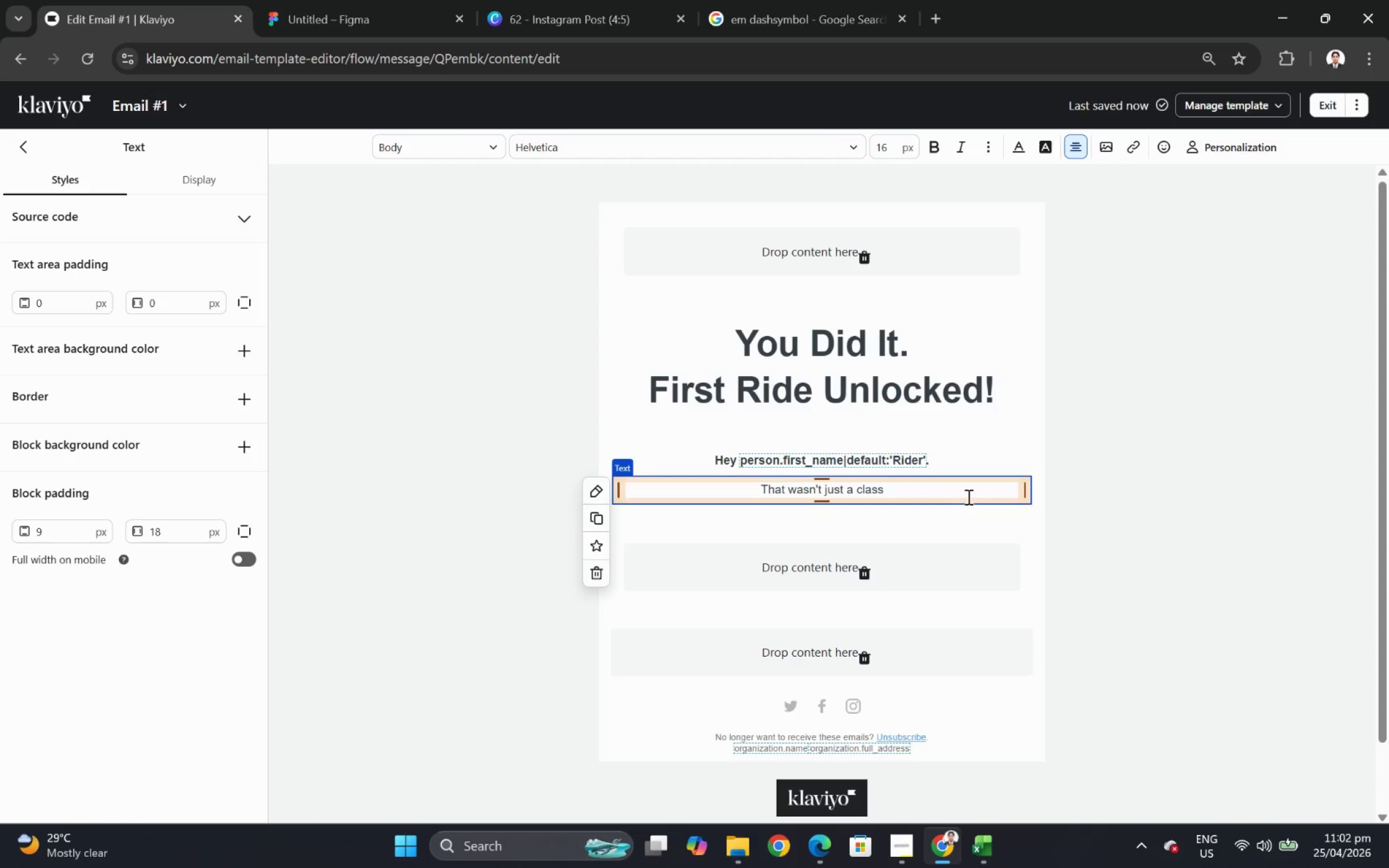 
key(Space)
 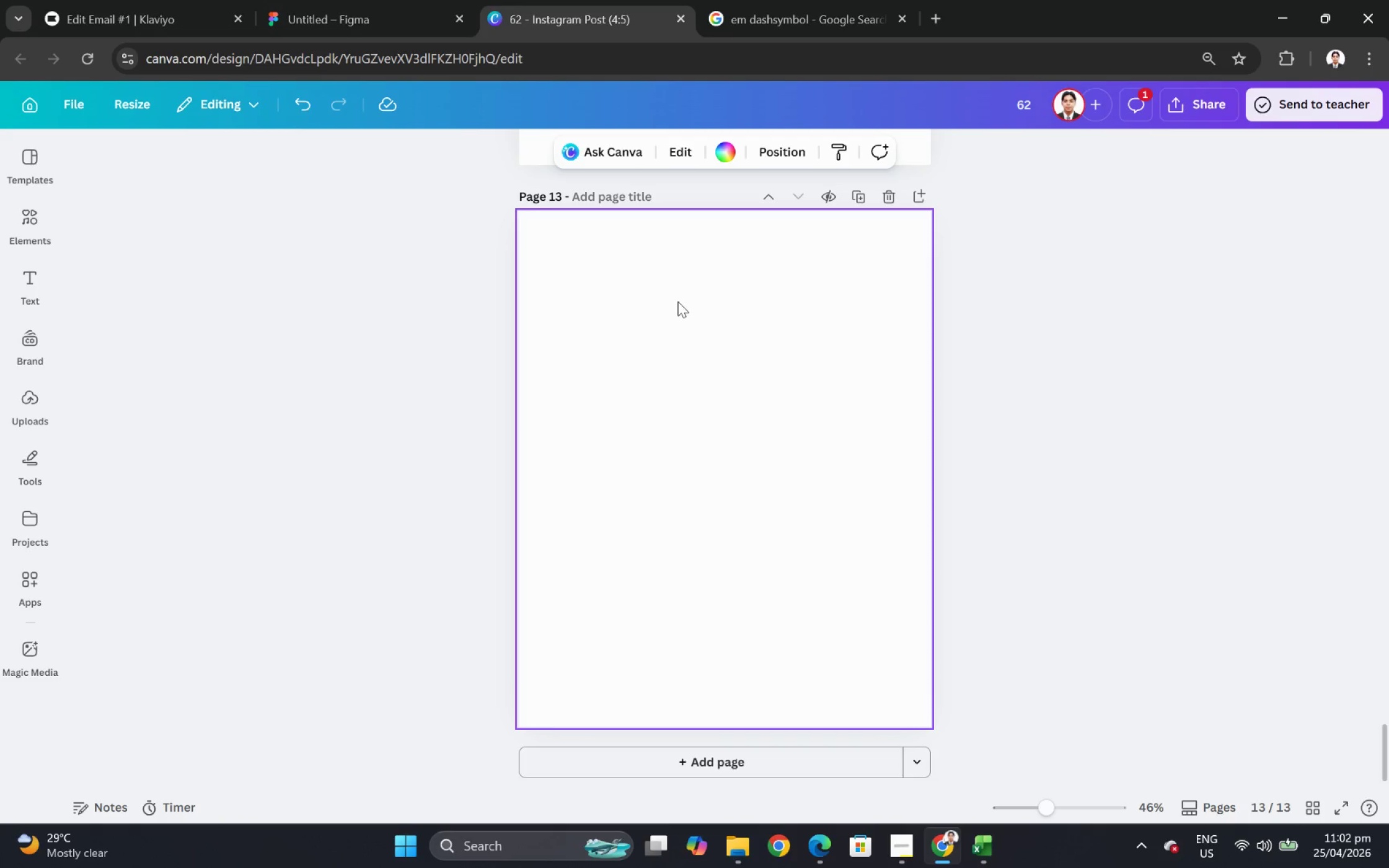 
left_click([367, 0])
 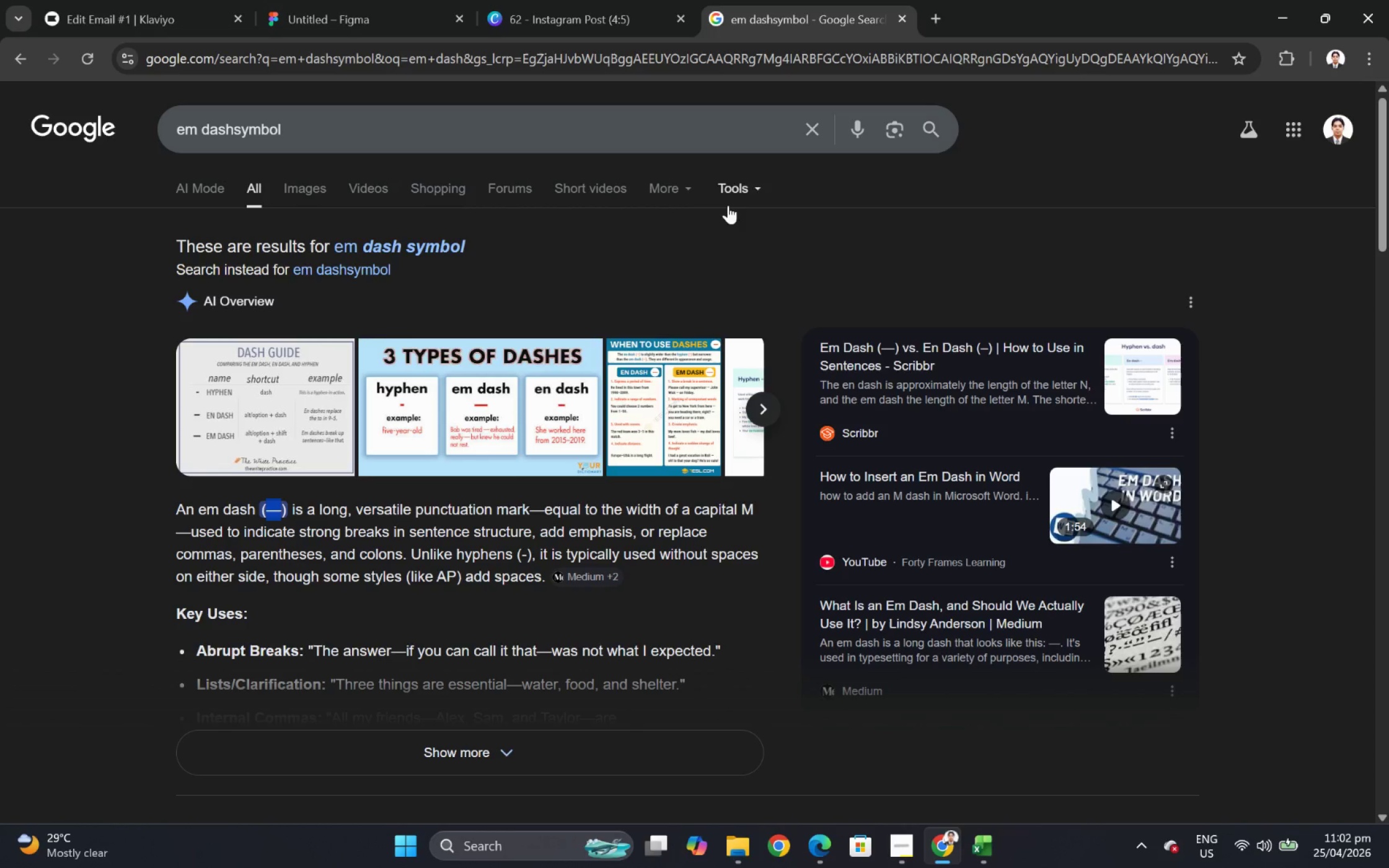 
key(Control+C)
 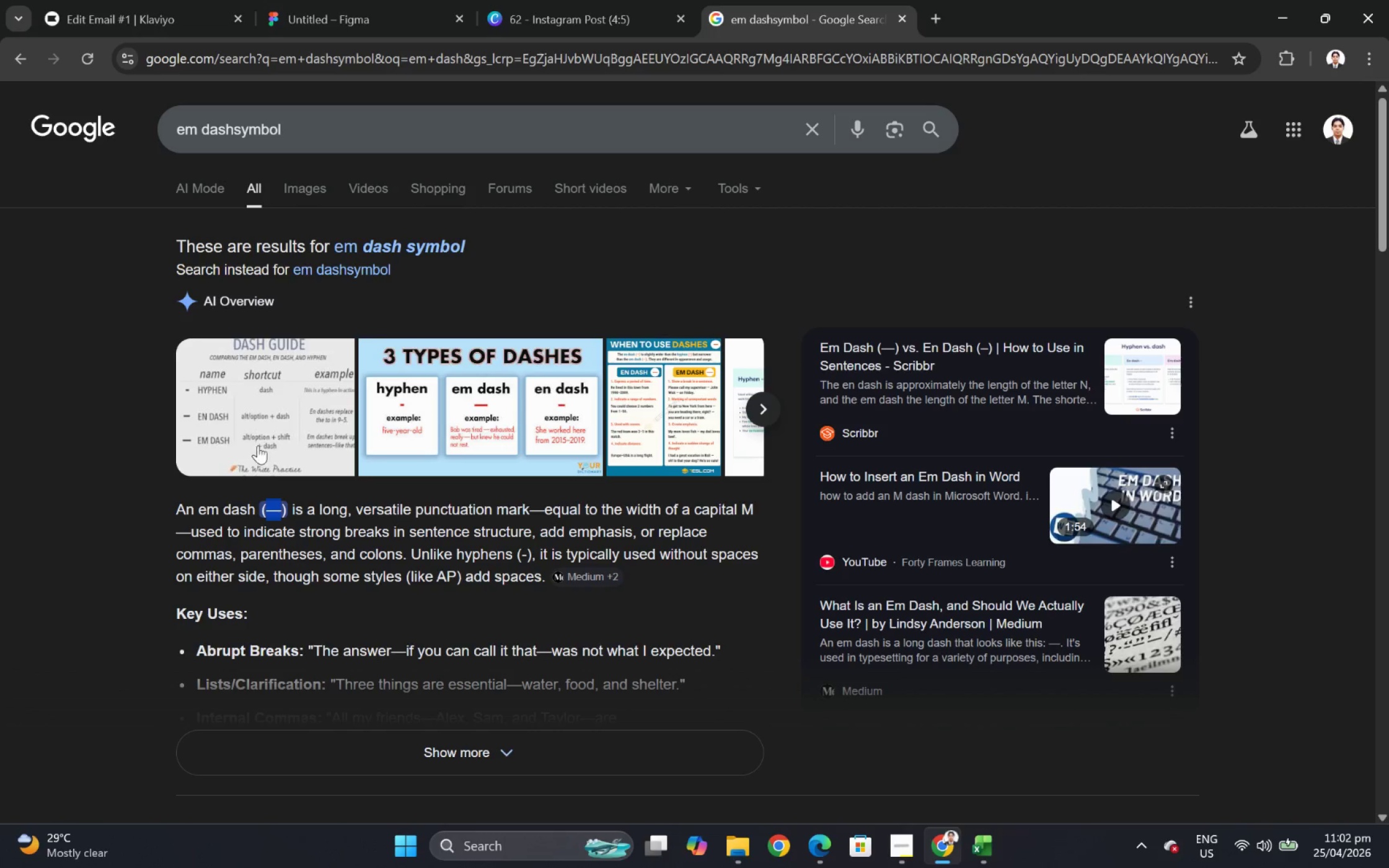 
left_click([276, 507])
 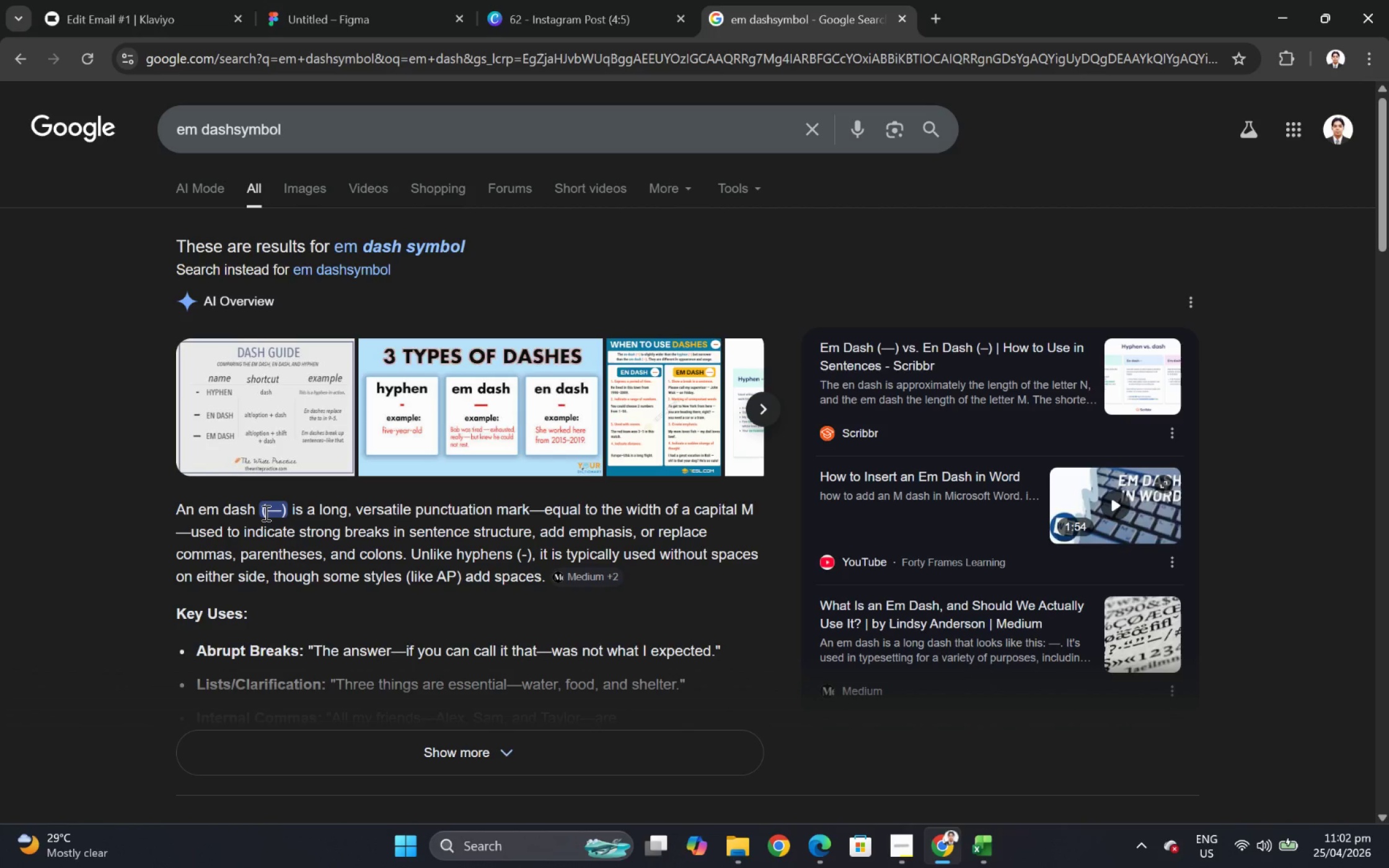 
left_click_drag(start_coordinate=[265, 512], to_coordinate=[281, 512])
 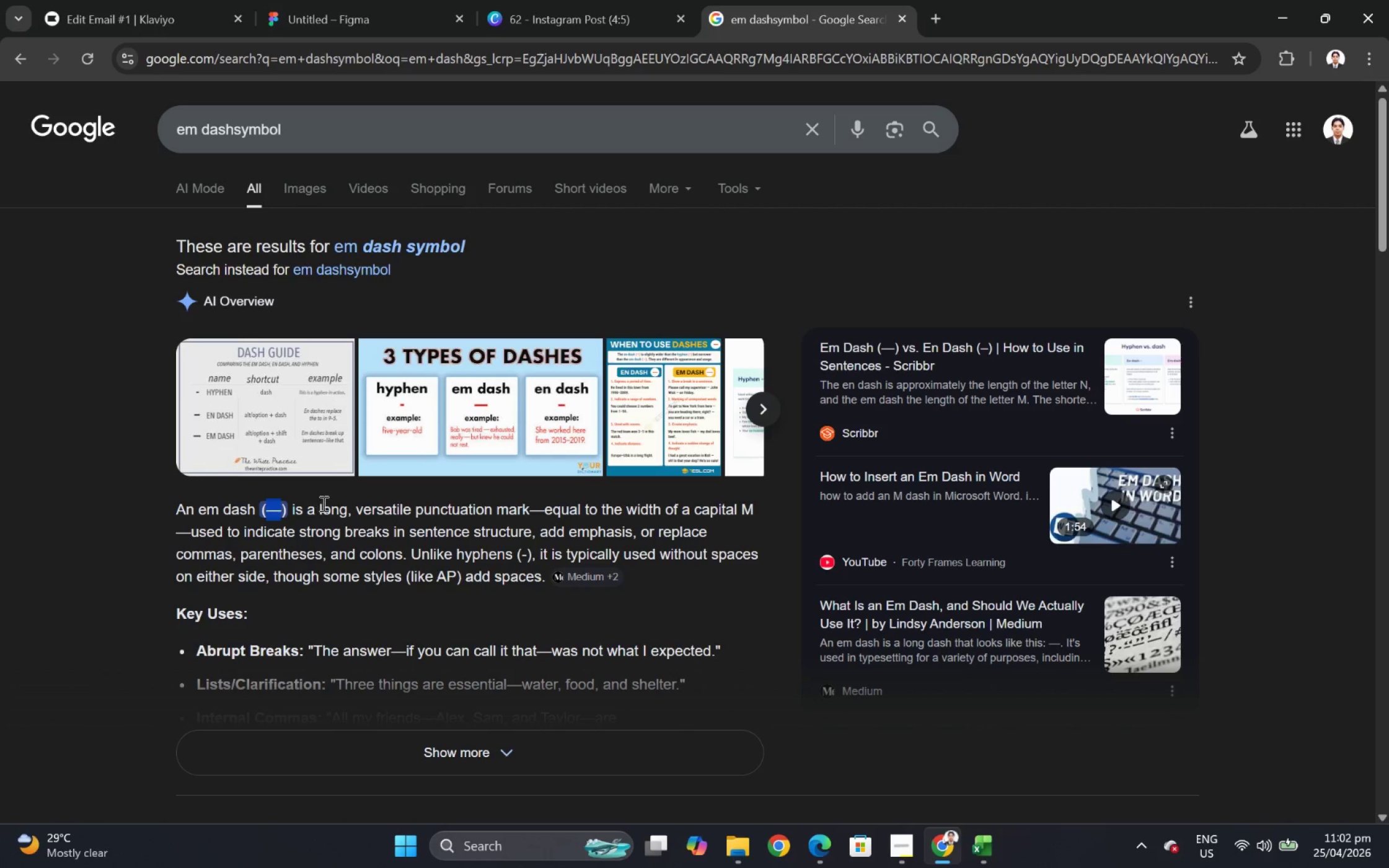 
key(Control+C)
 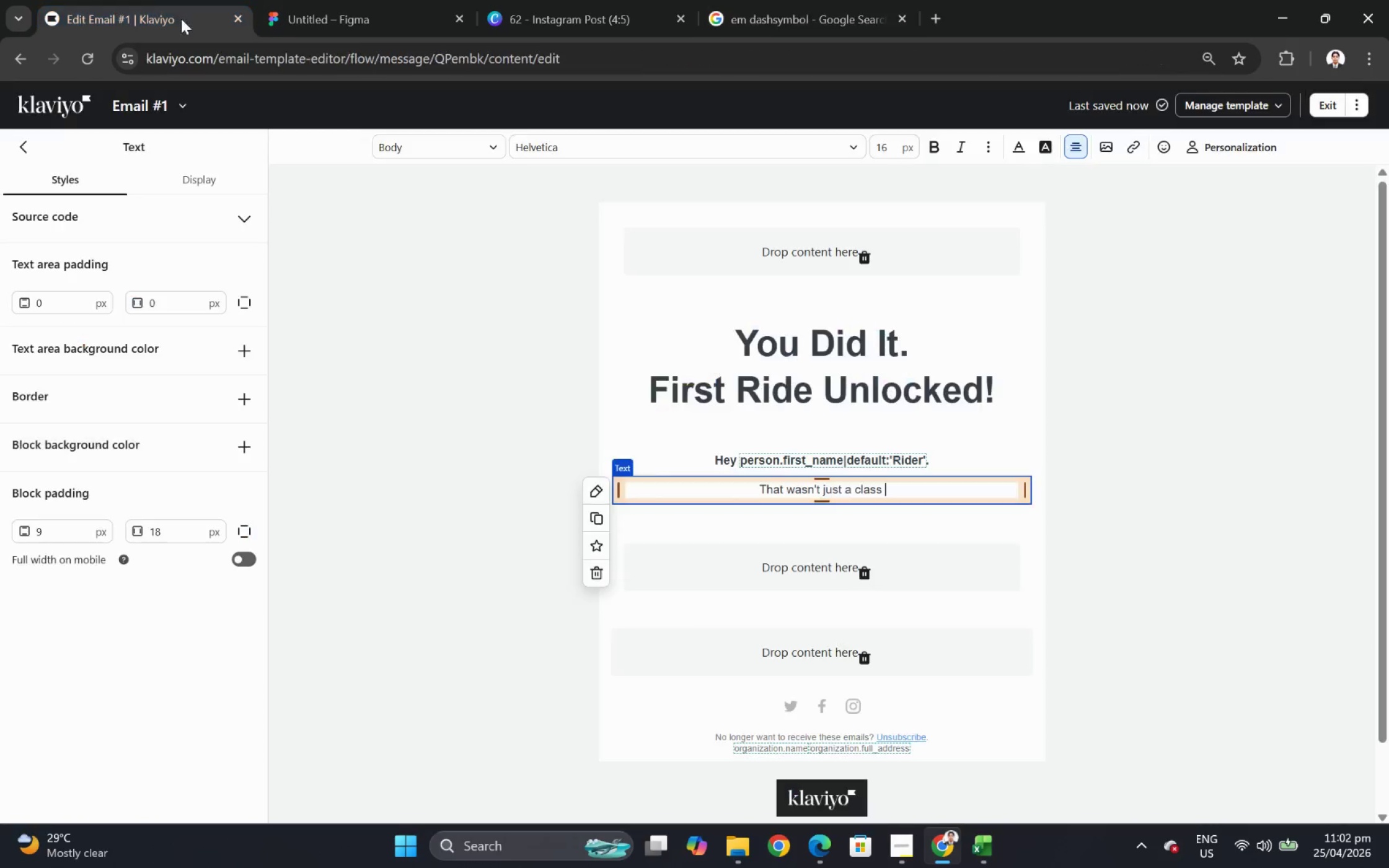 
key(Control+V)
 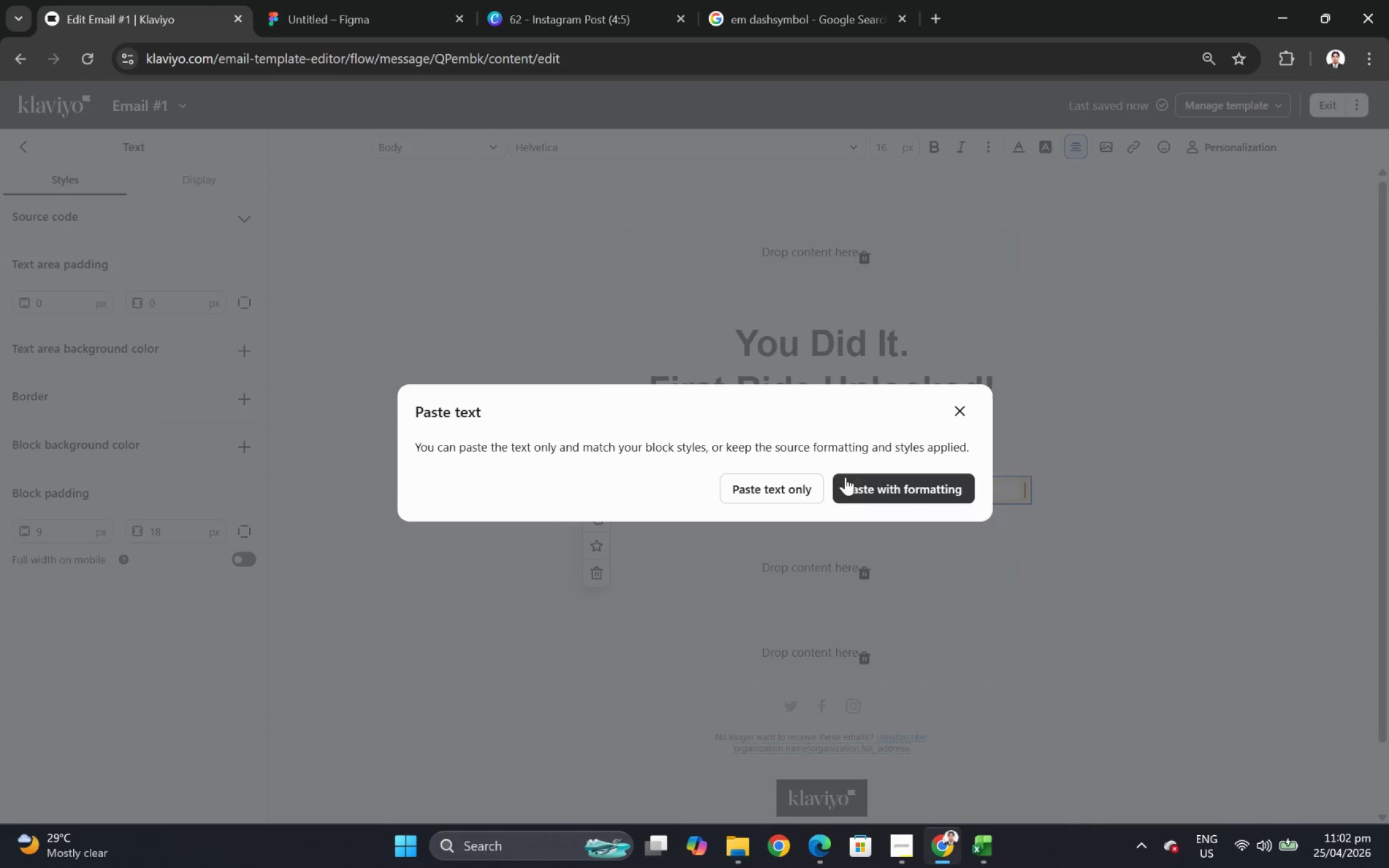 
left_click([797, 478])
 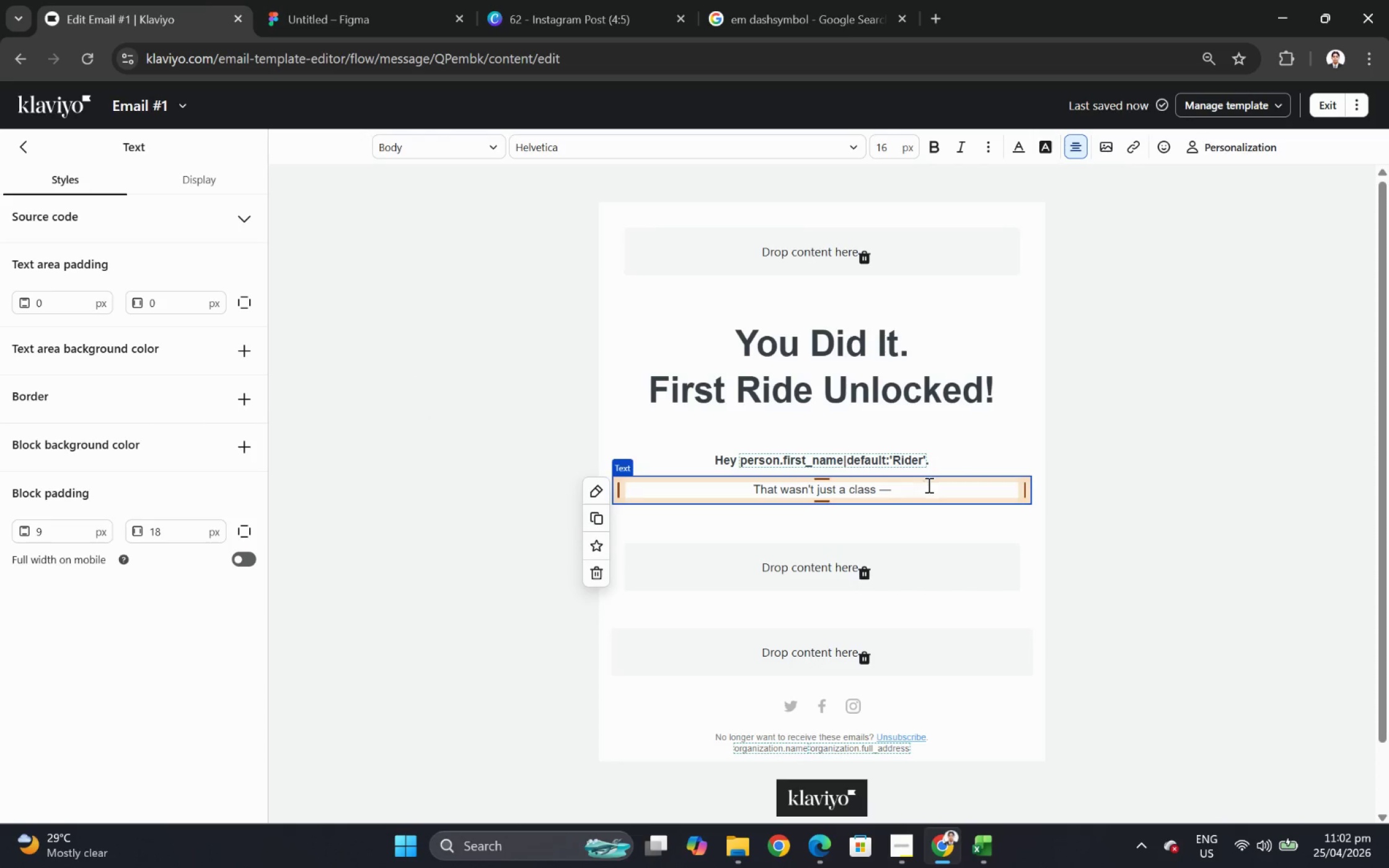 
left_click([927, 489])
 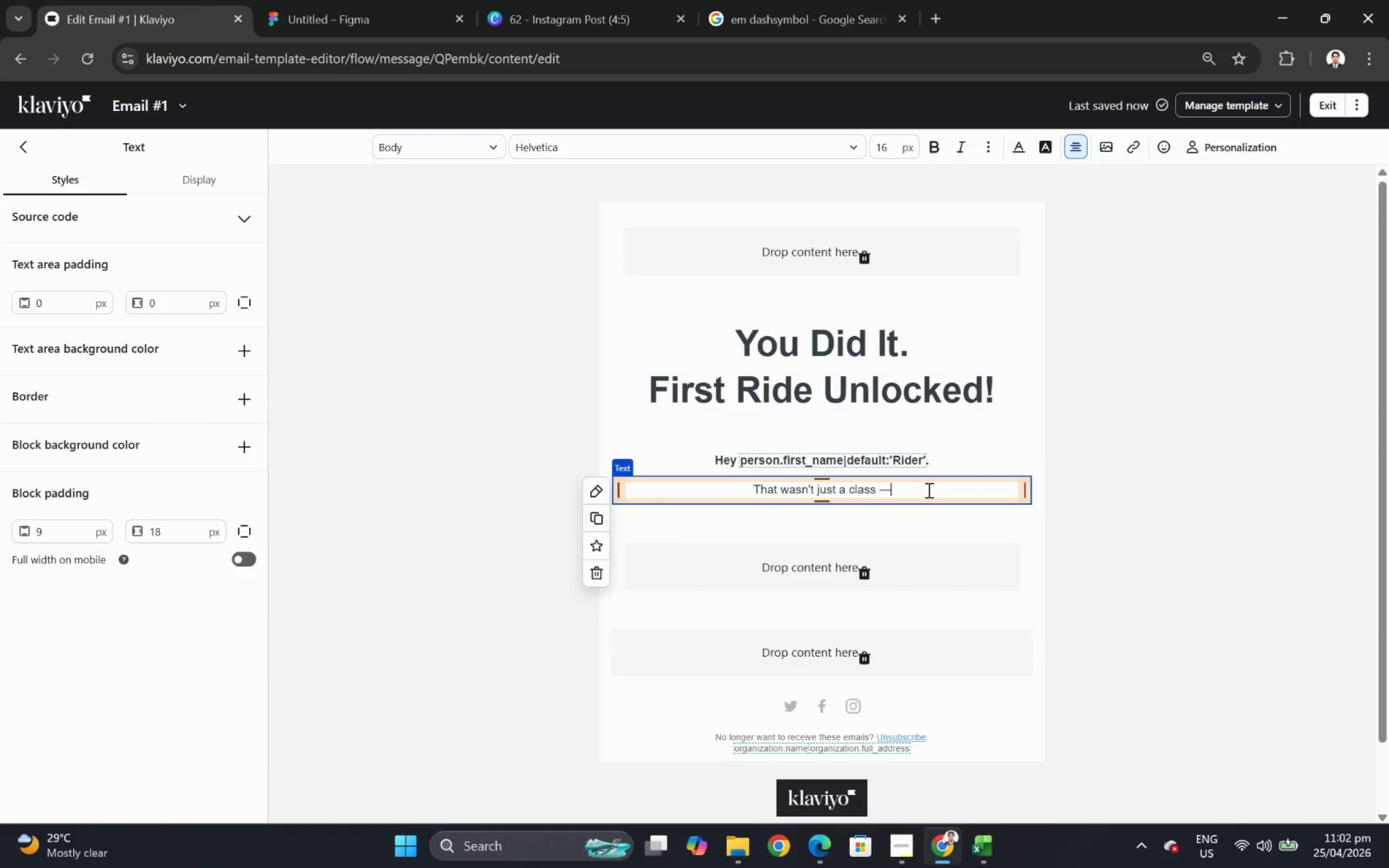 
type( that was a statement.)
 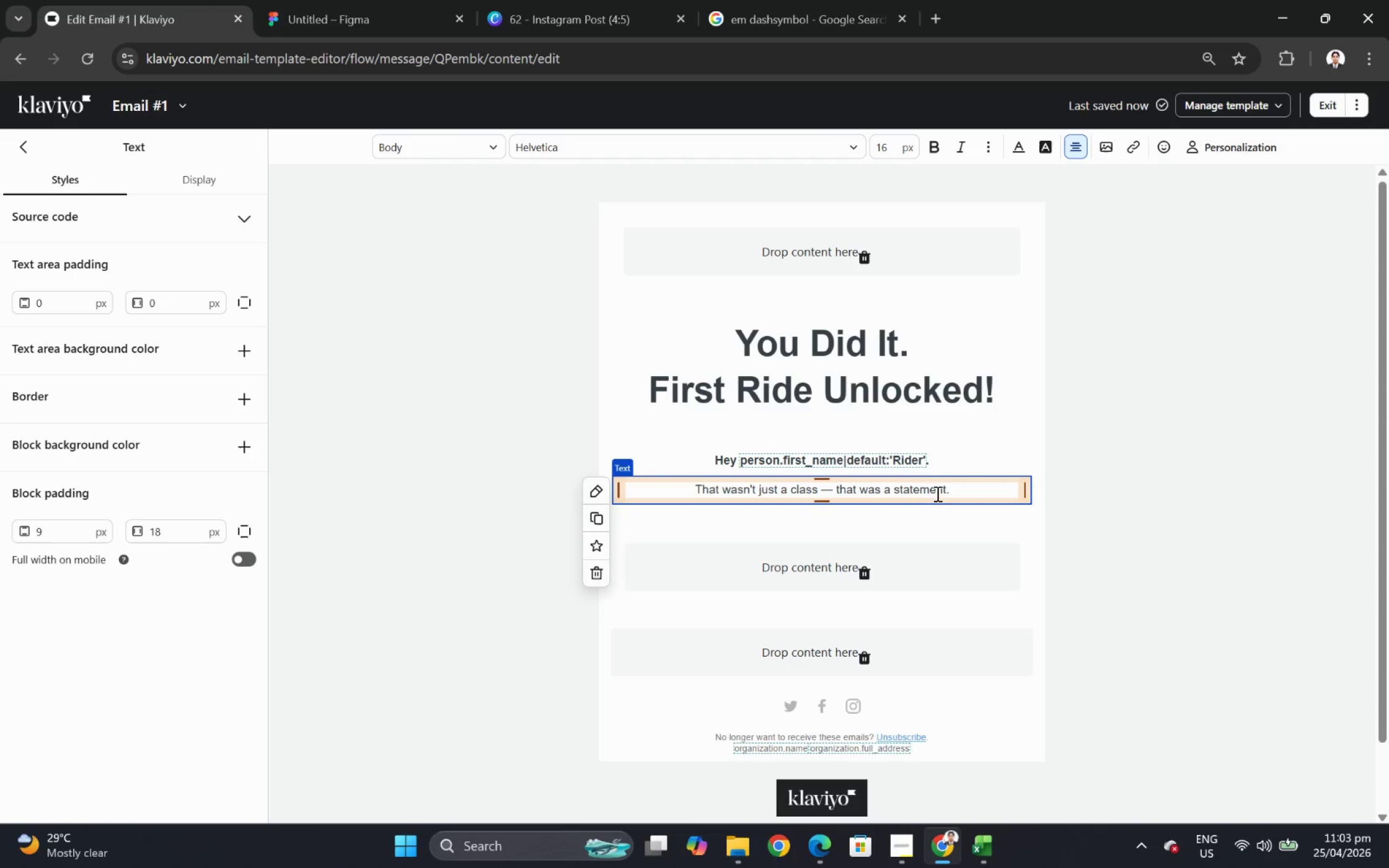 
wait(6.56)
 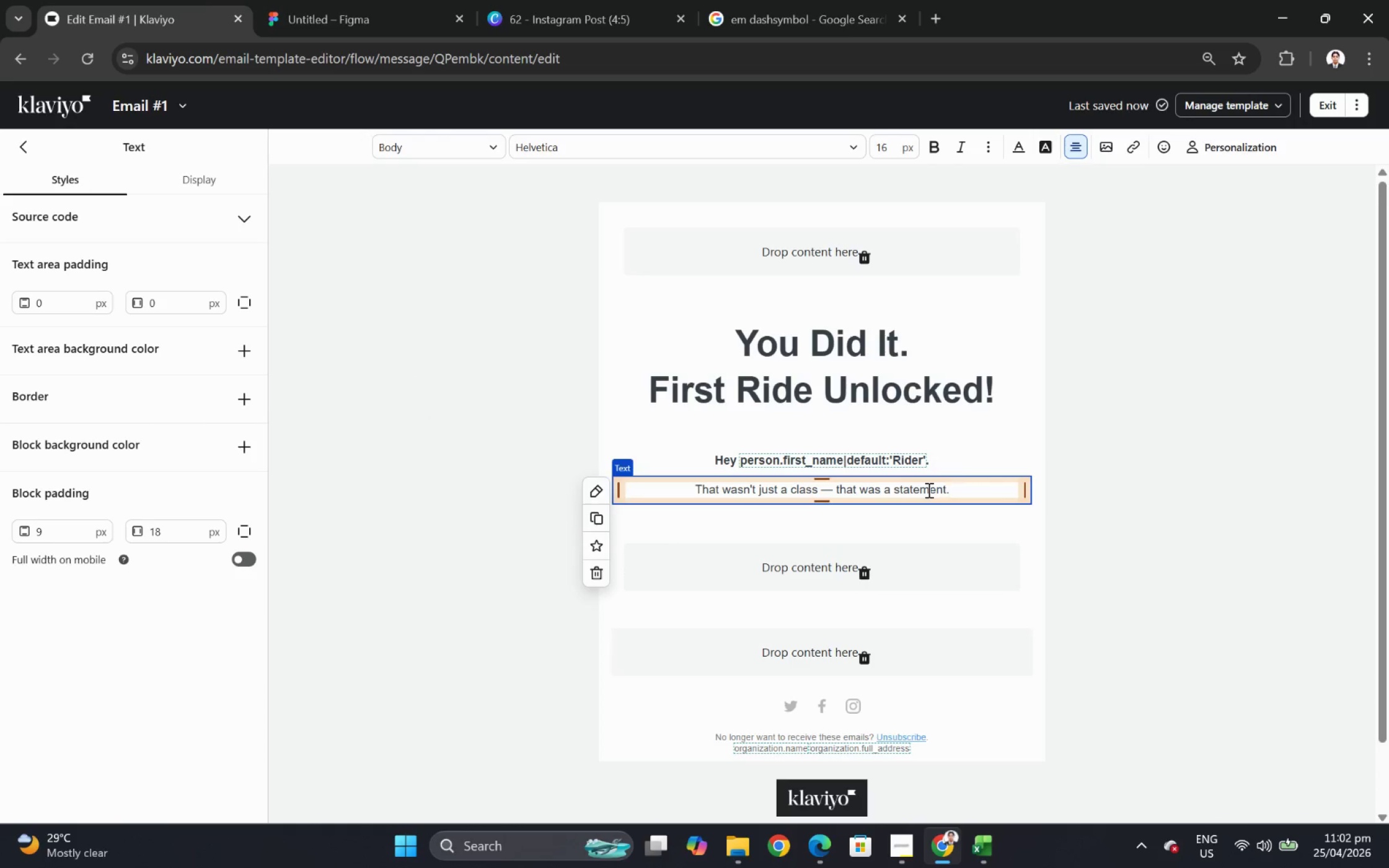 
left_click_drag(start_coordinate=[893, 490], to_coordinate=[969, 490])
 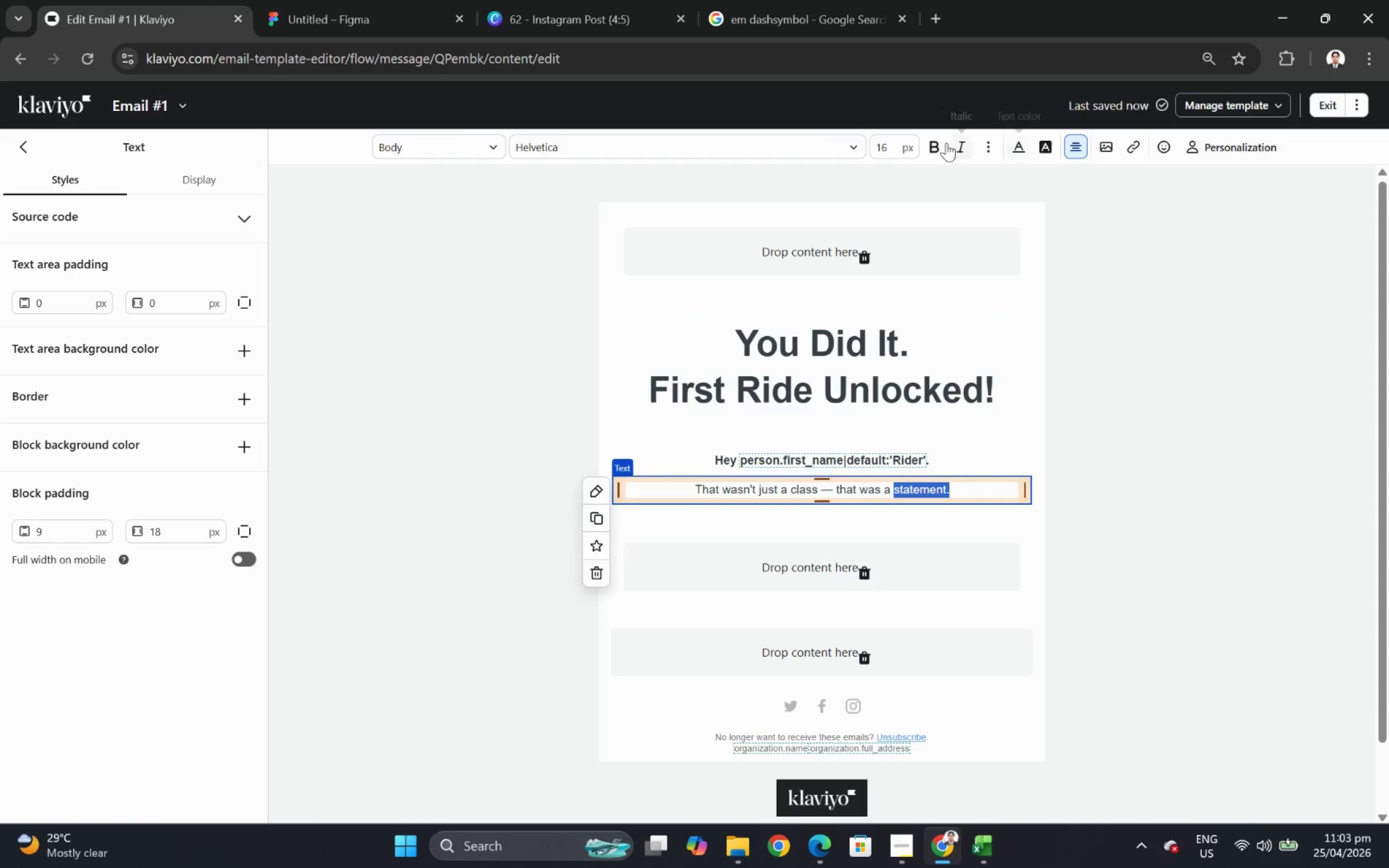 
left_click([972, 142])
 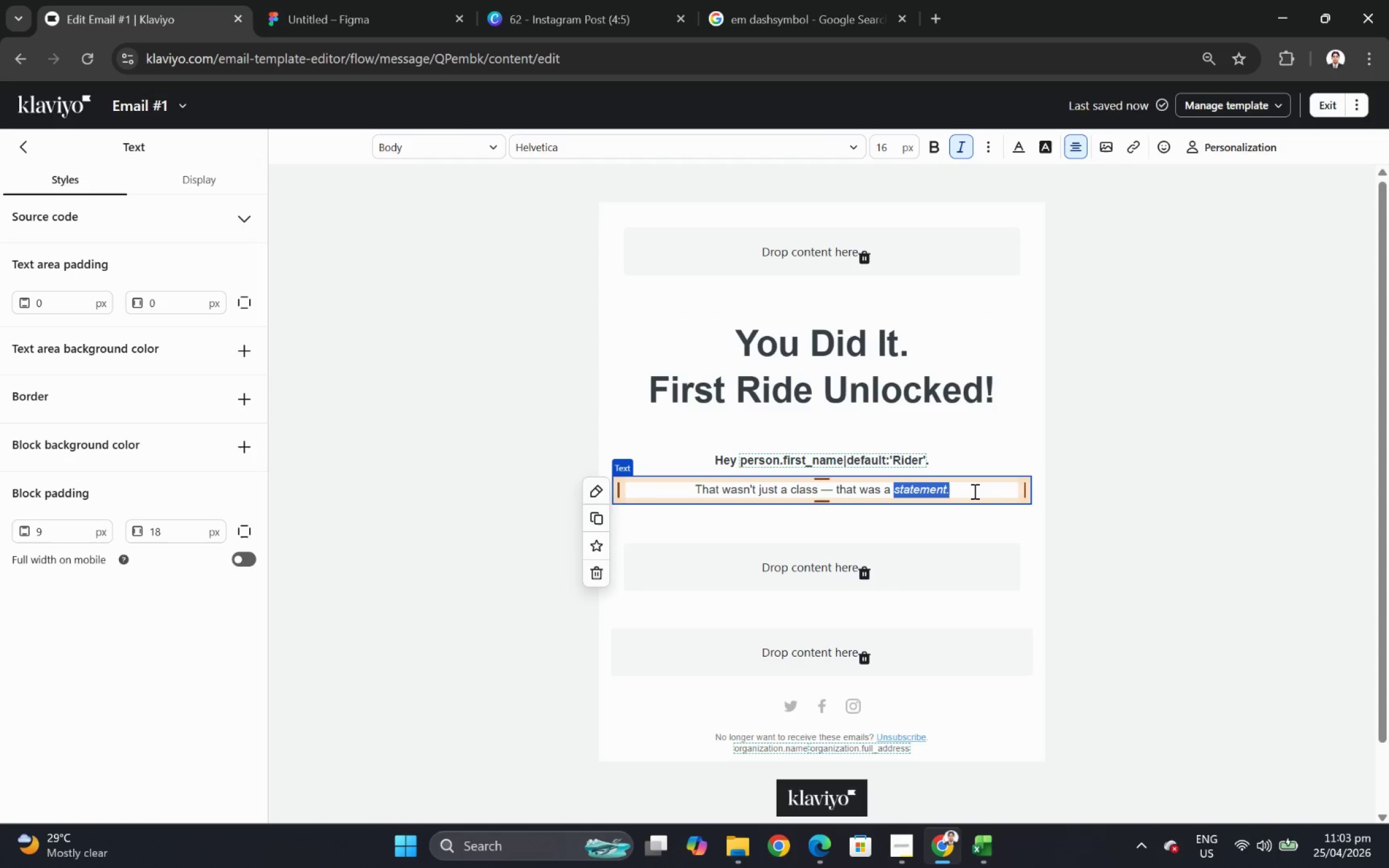 
key(Control+B)
 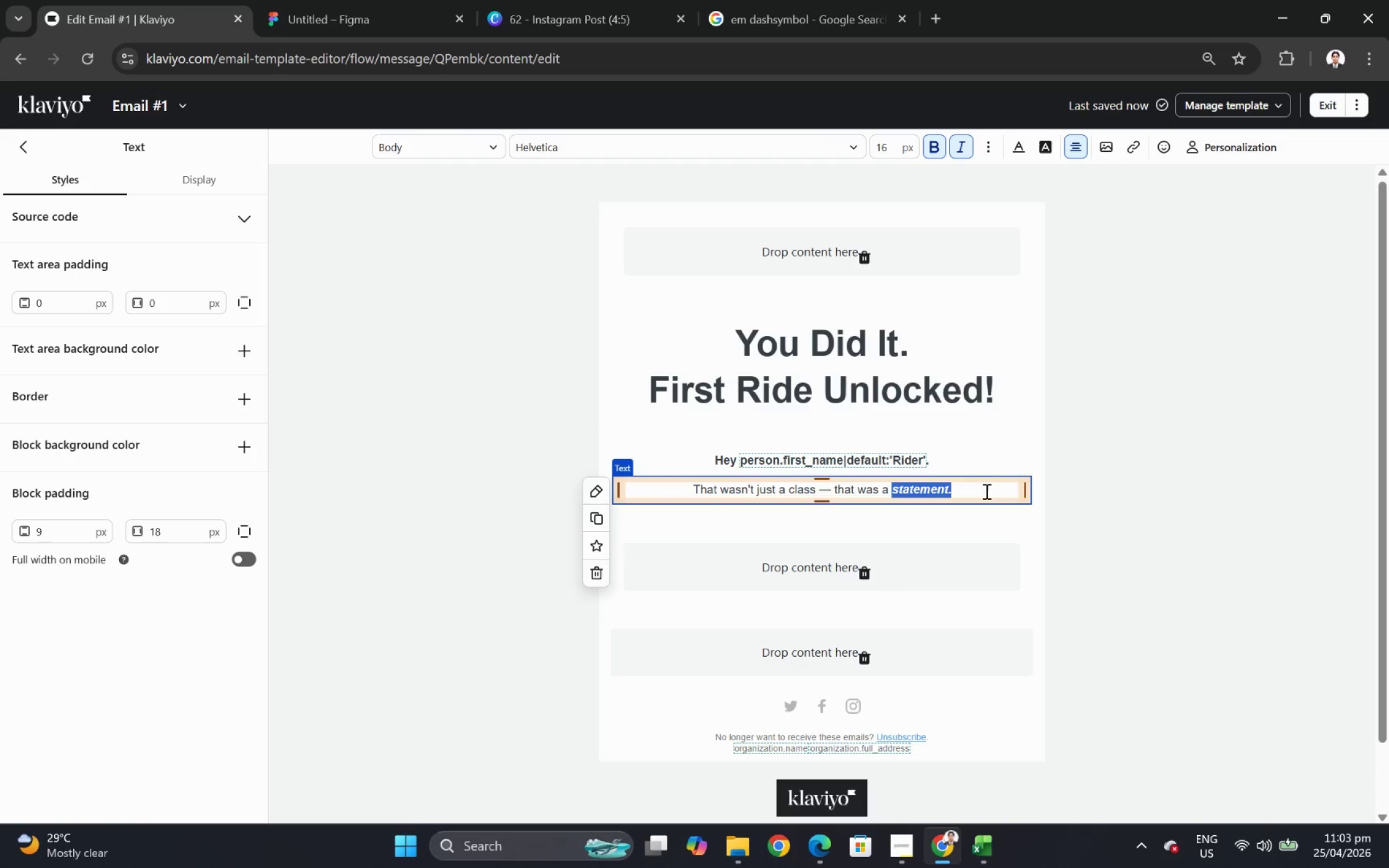 
left_click([994, 491])
 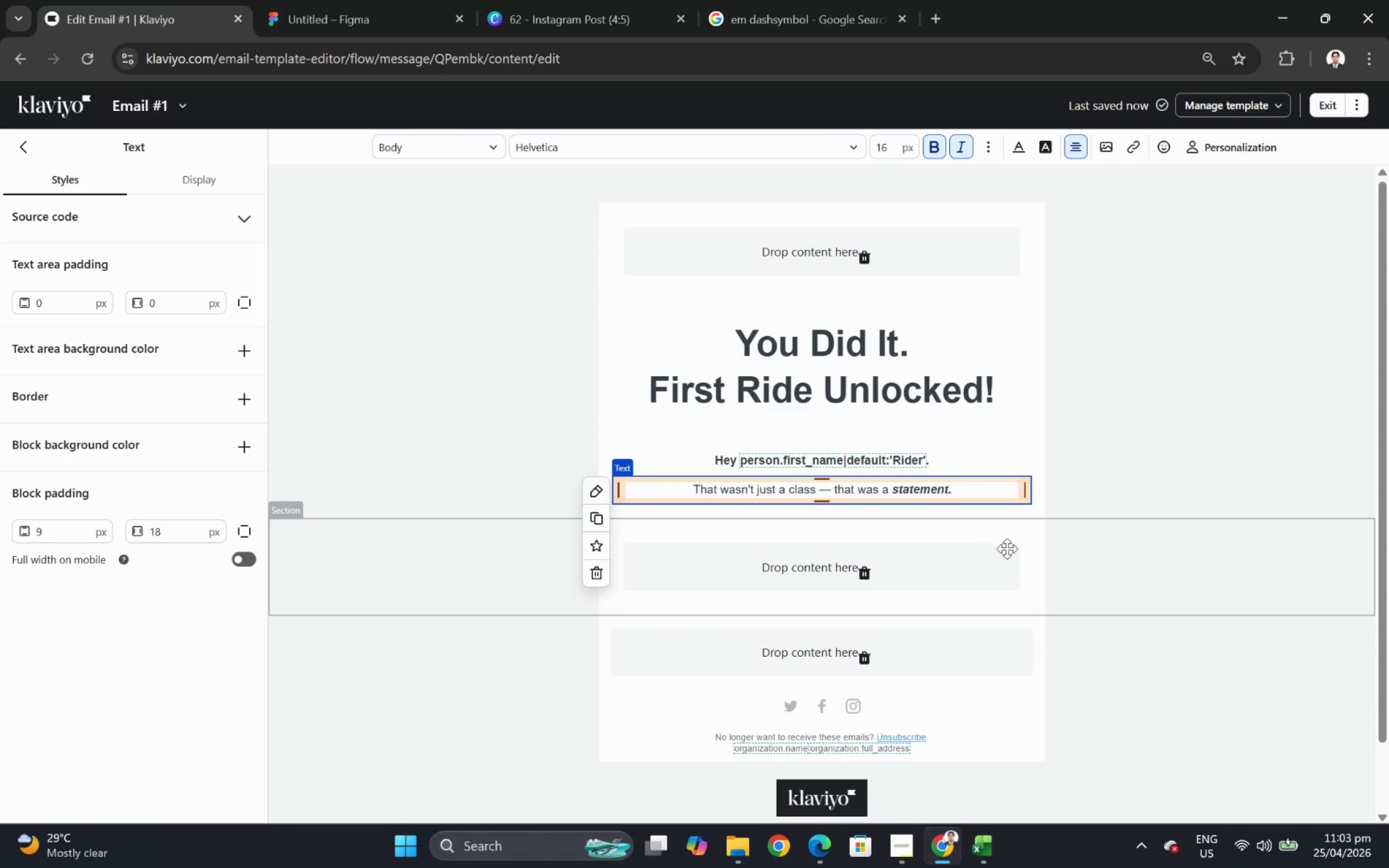 
left_click([1007, 548])
 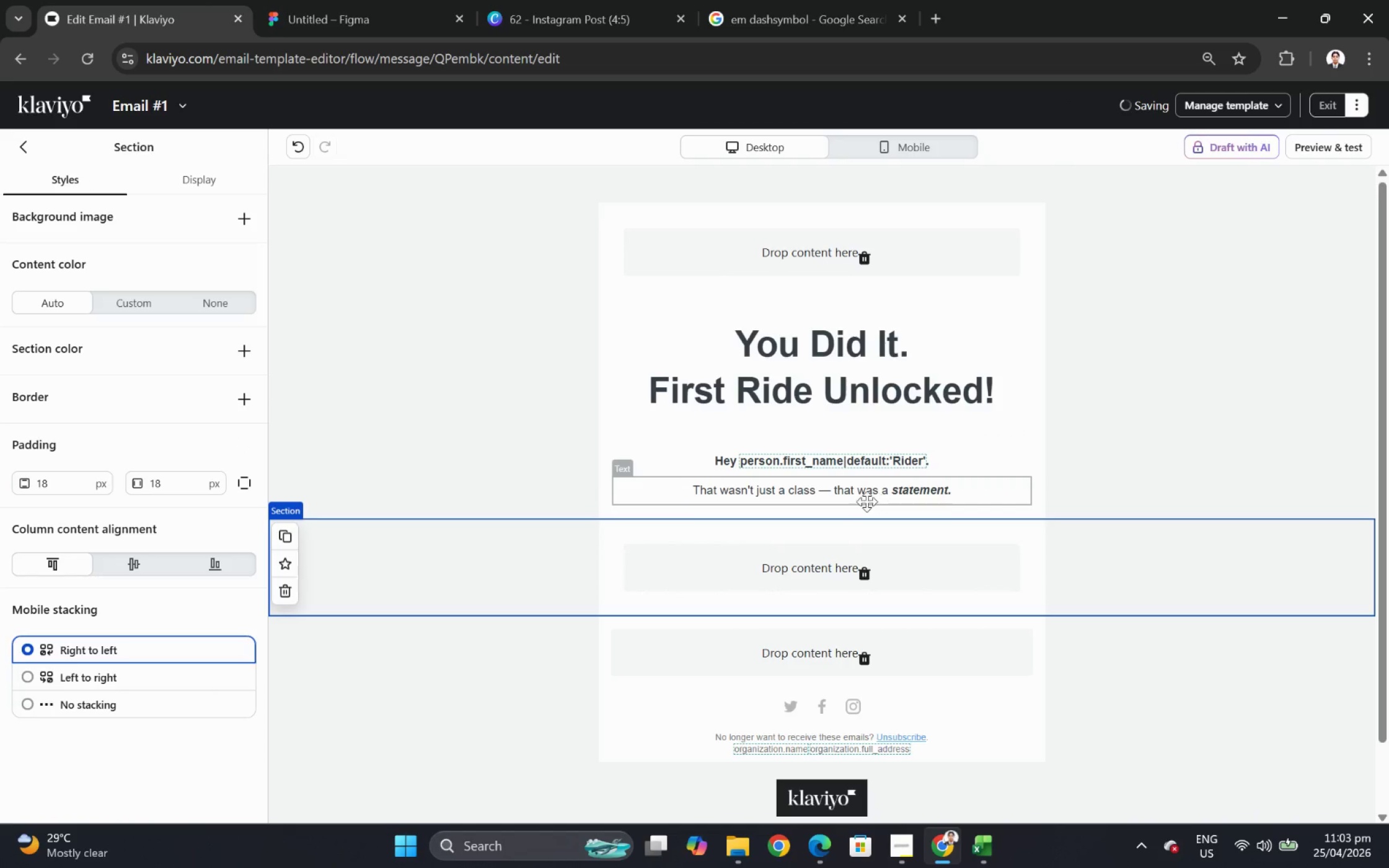 
left_click([953, 484])
 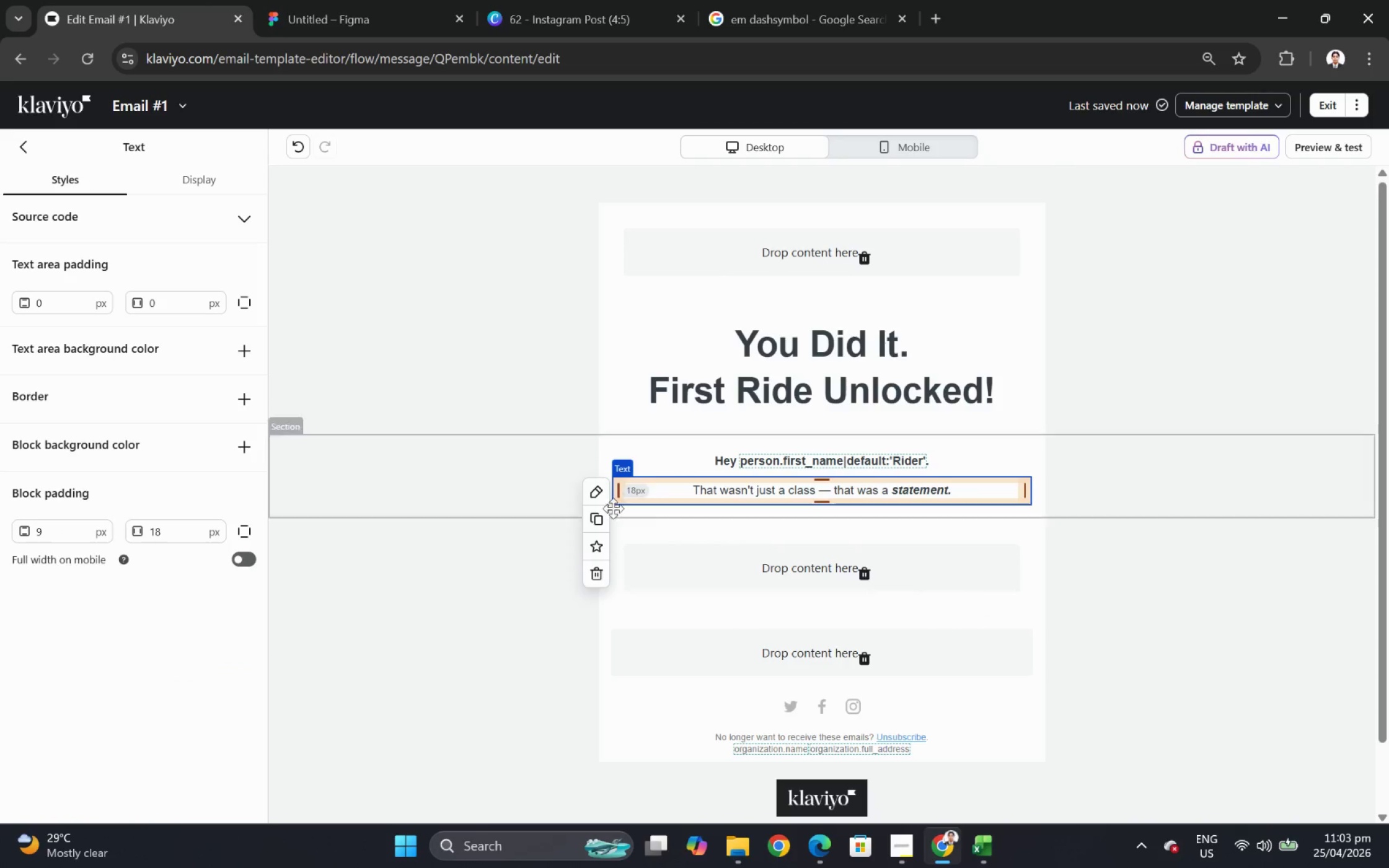 
left_click([607, 515])
 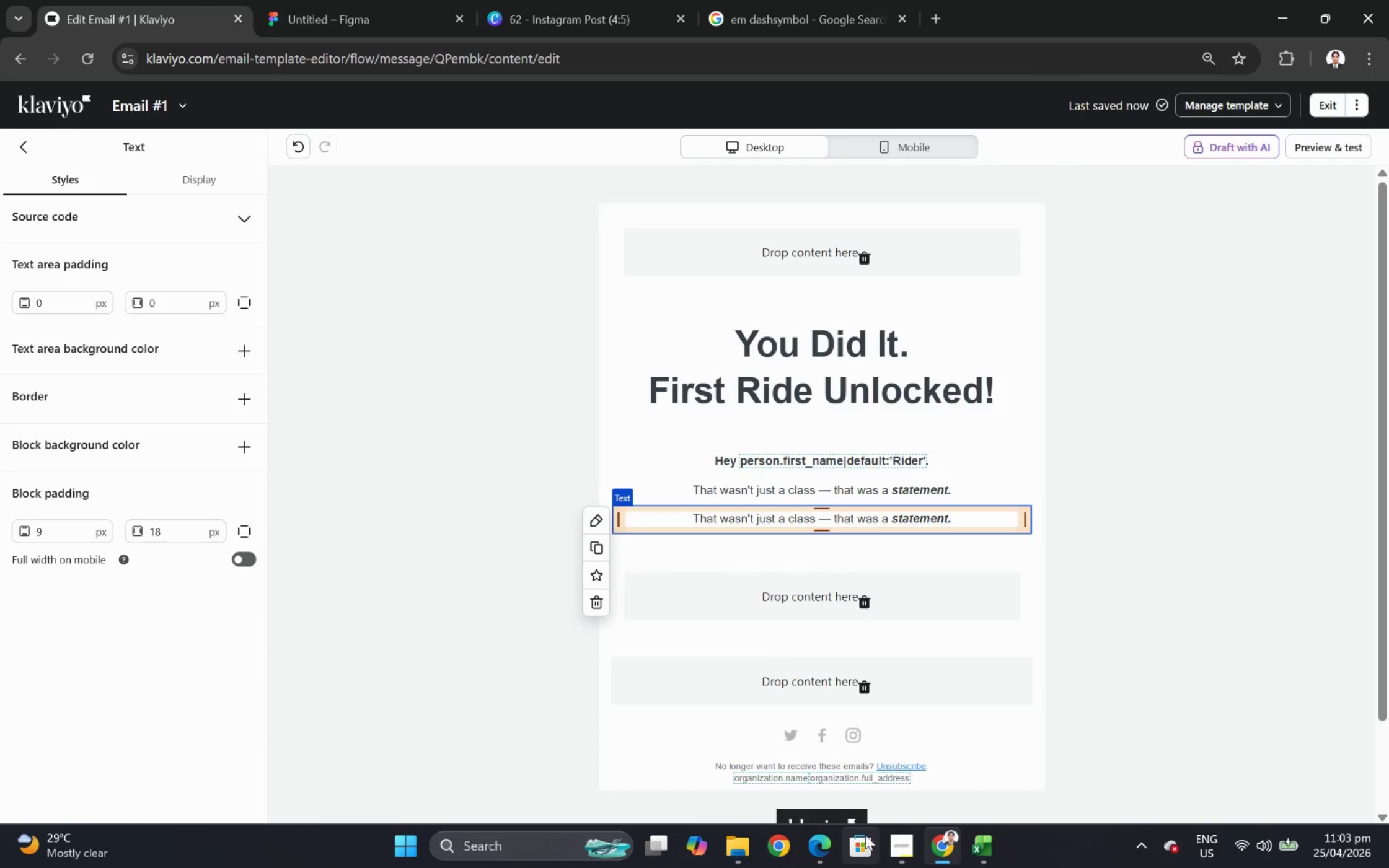 
left_click([901, 845])